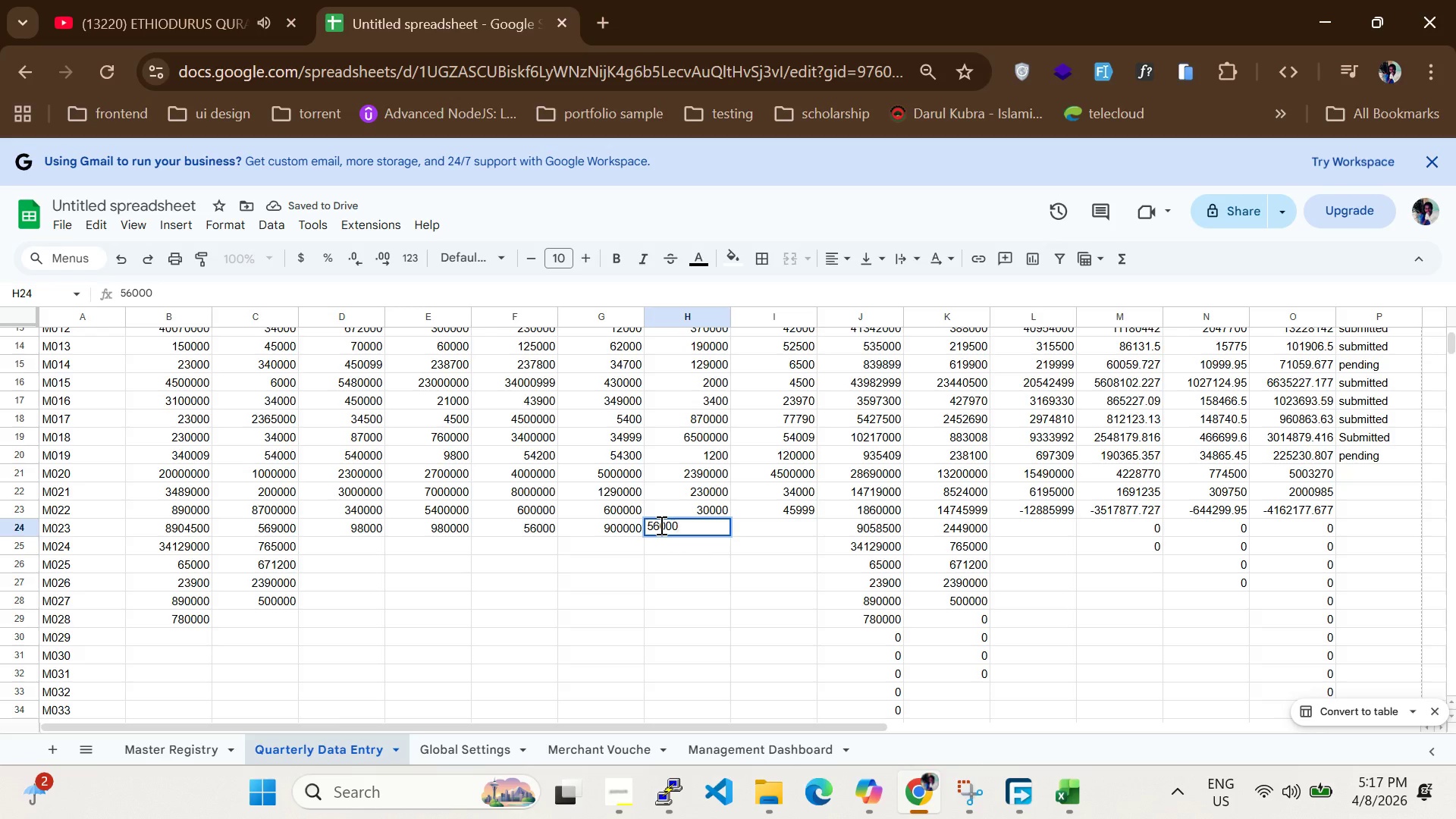 
key(Enter)
 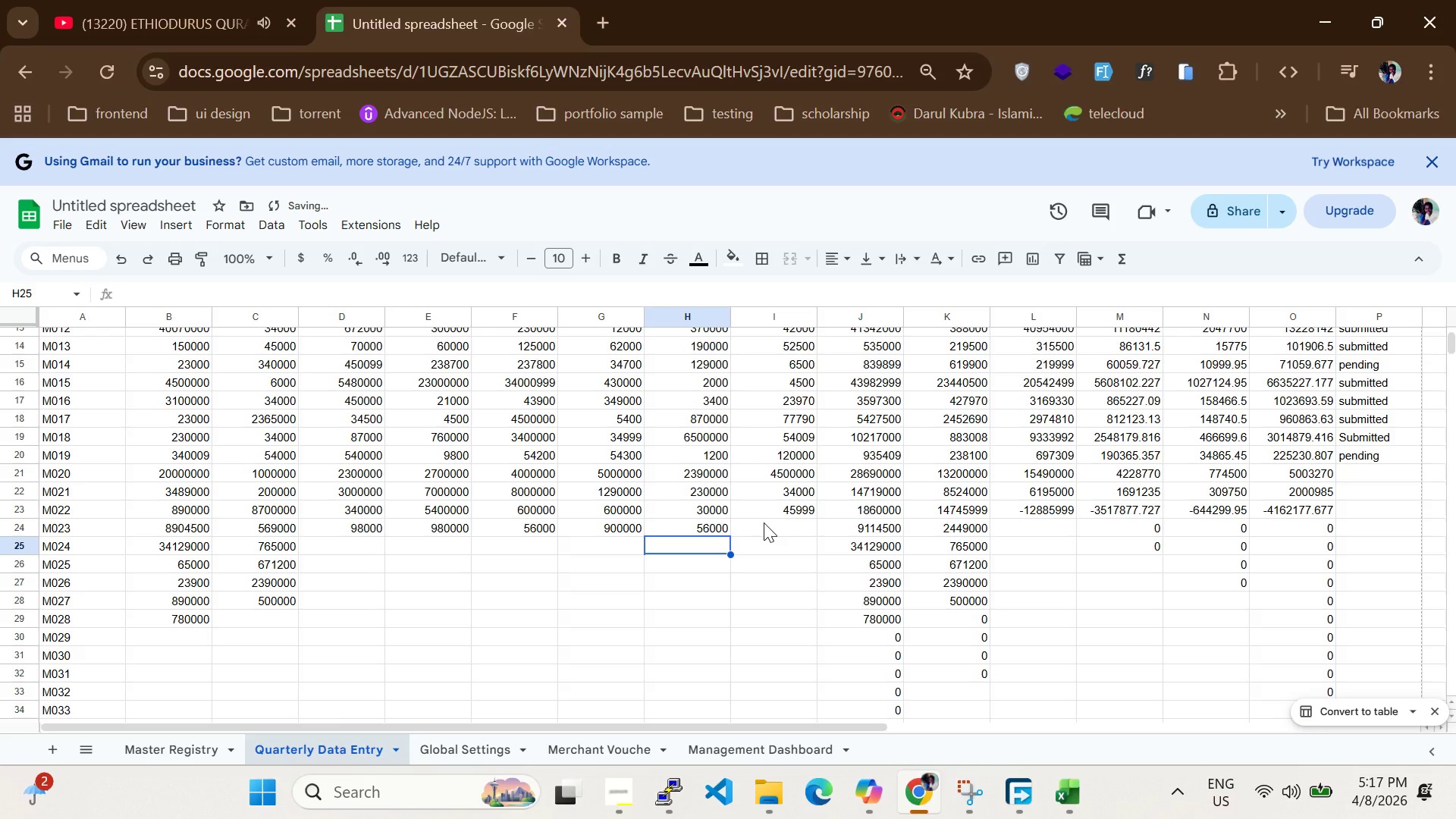 
left_click_drag(start_coordinate=[766, 524], to_coordinate=[770, 526])
 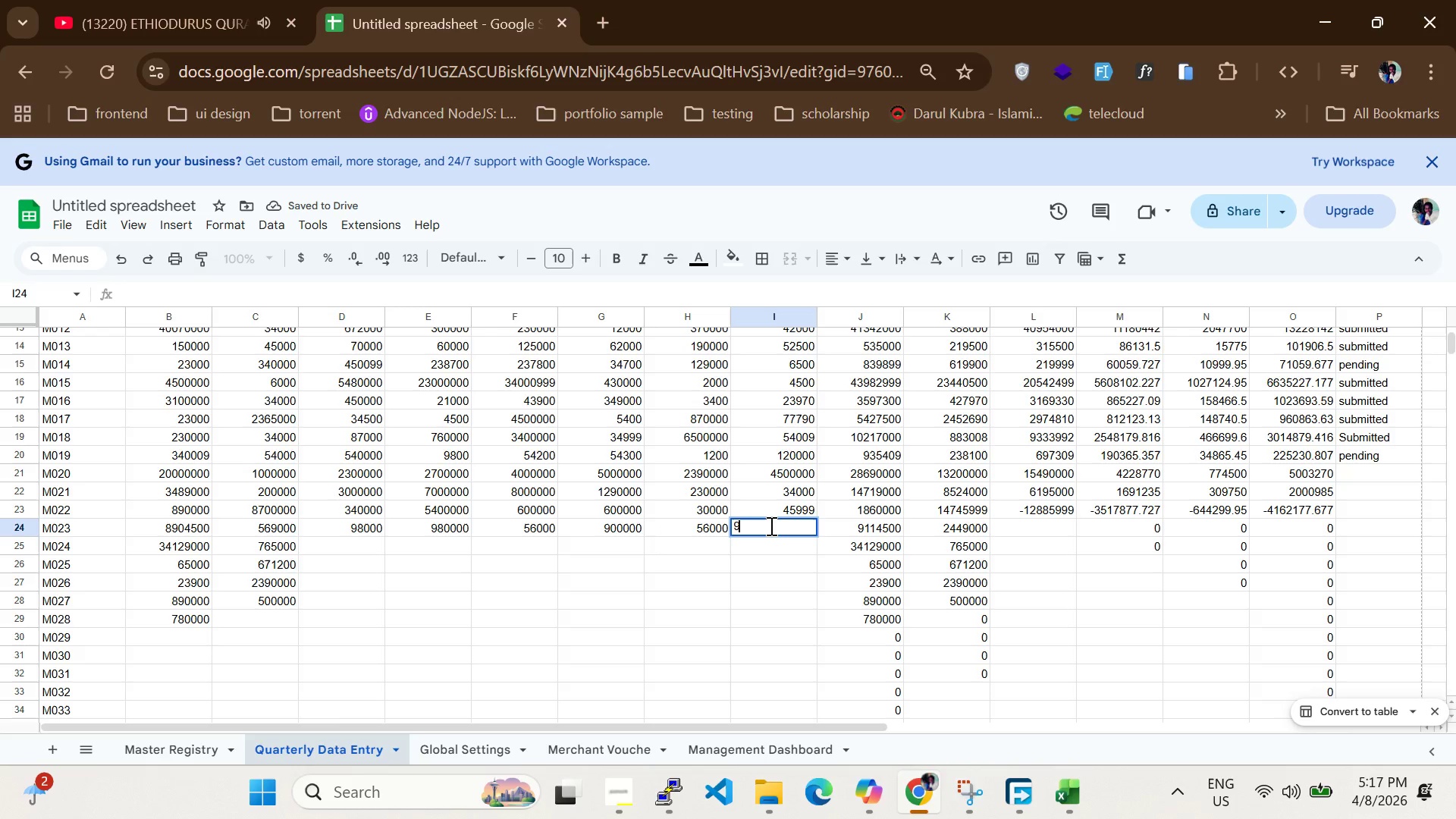 
type(90000)
 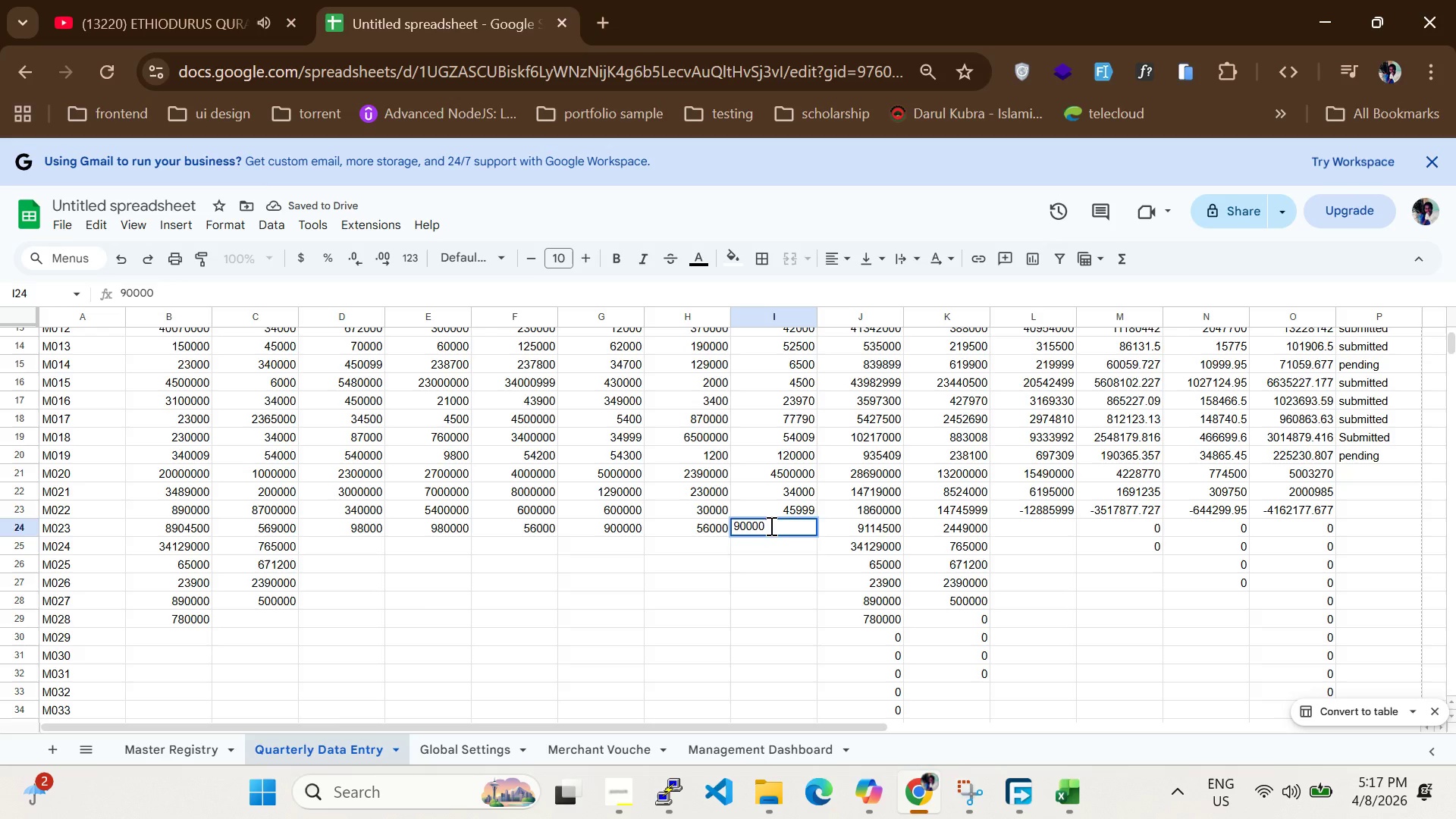 
key(Enter)
 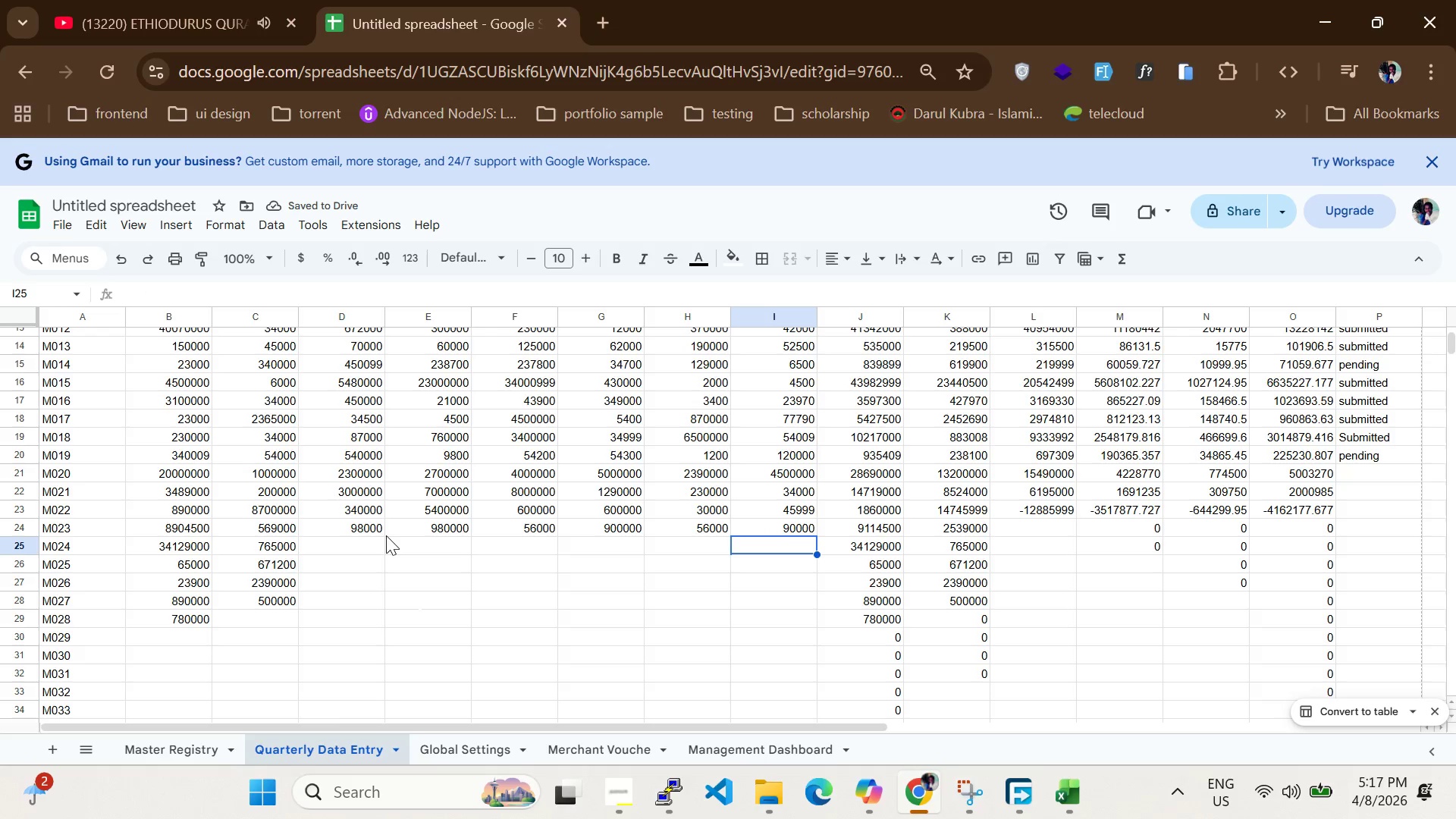 
left_click([366, 547])
 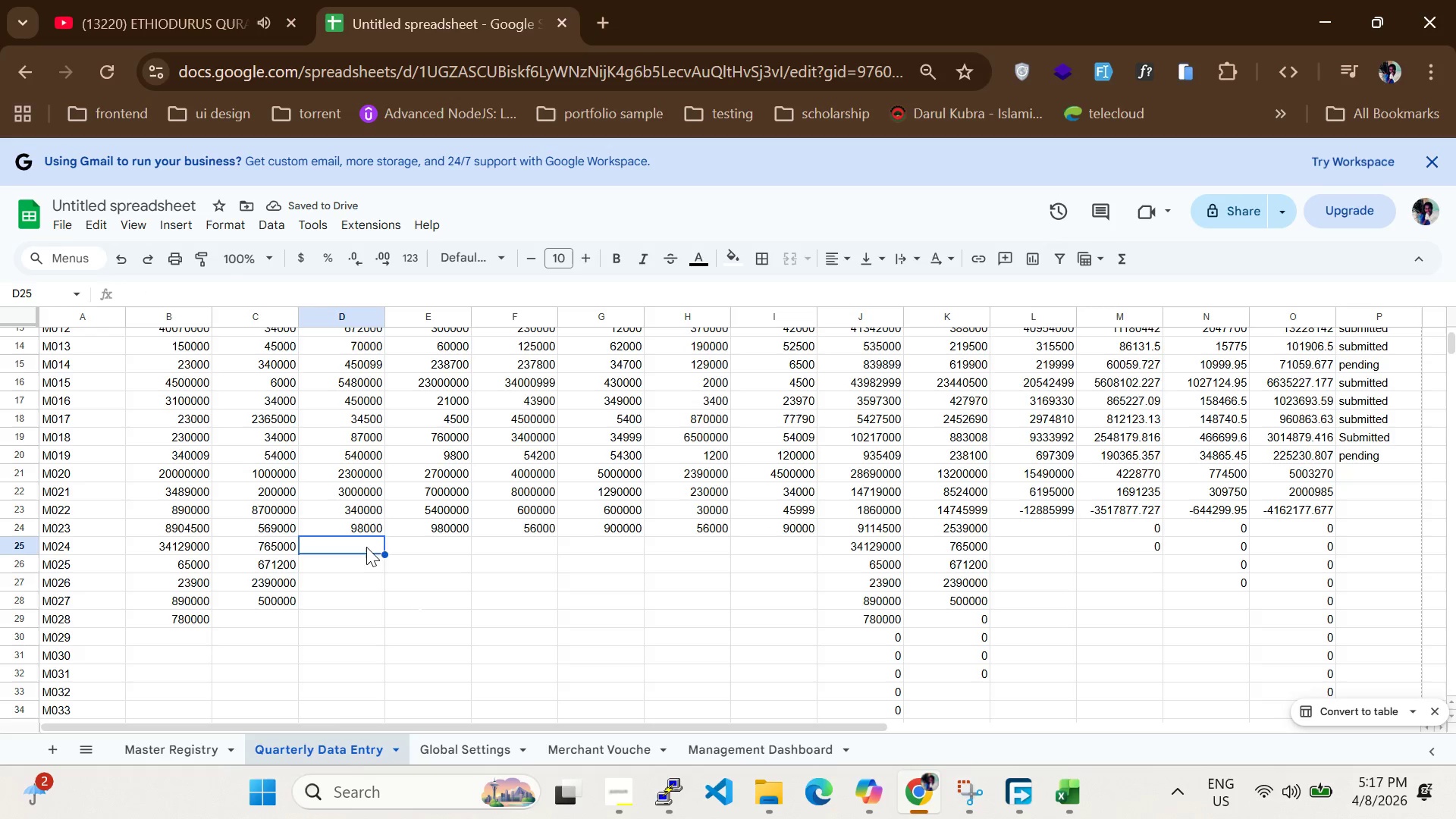 
type(34000)
 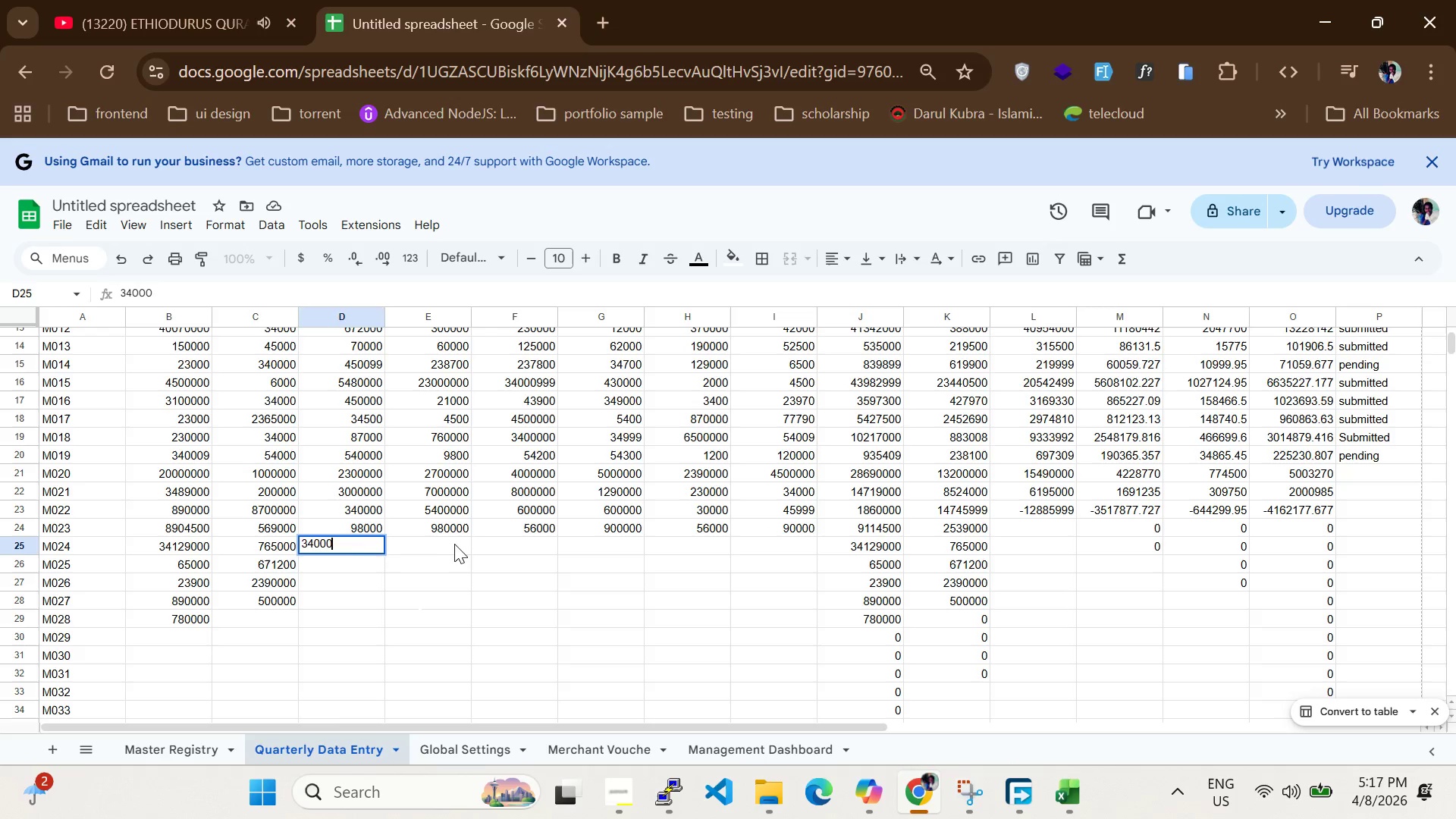 
left_click([457, 544])
 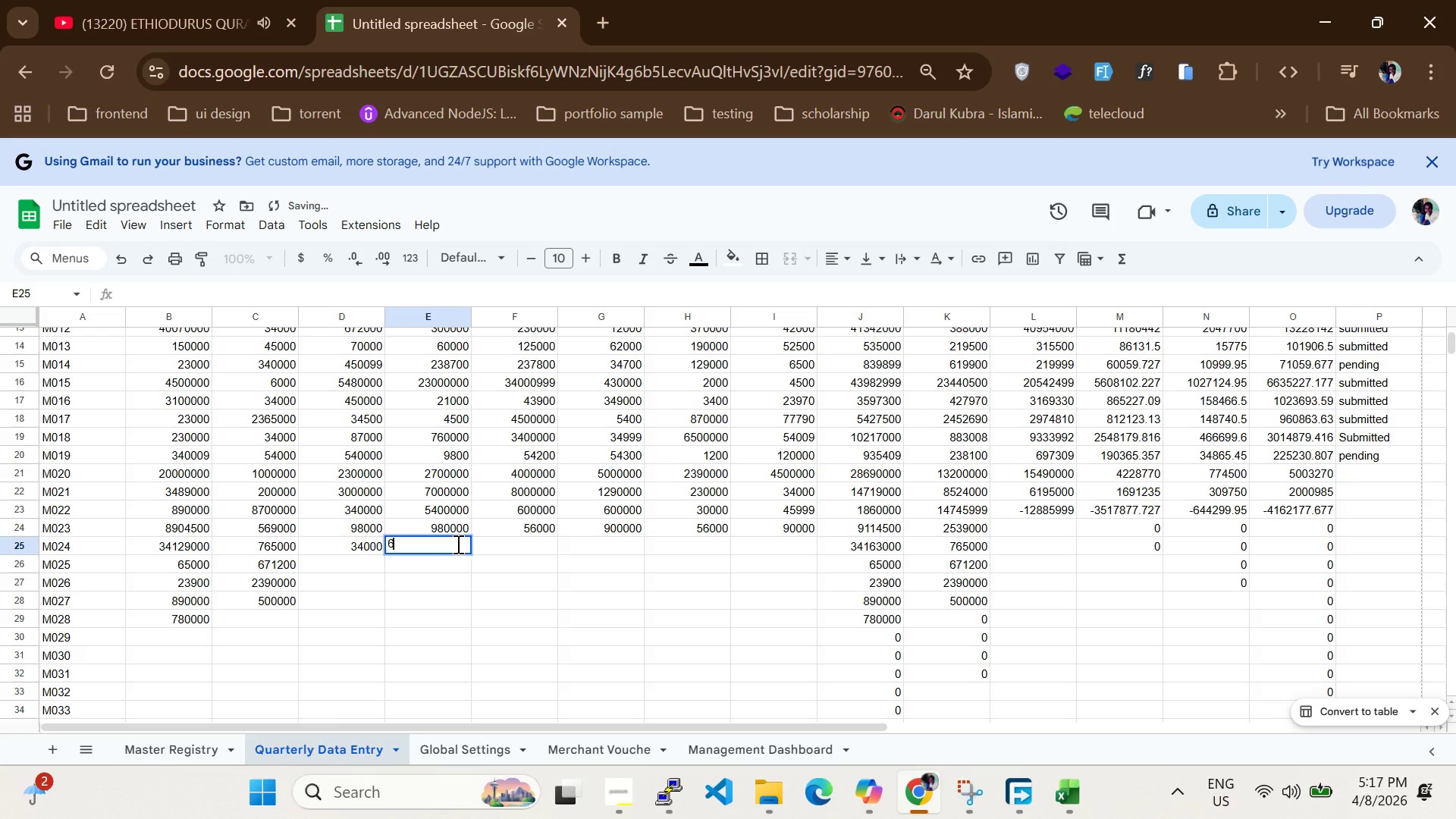 
type(67000)
 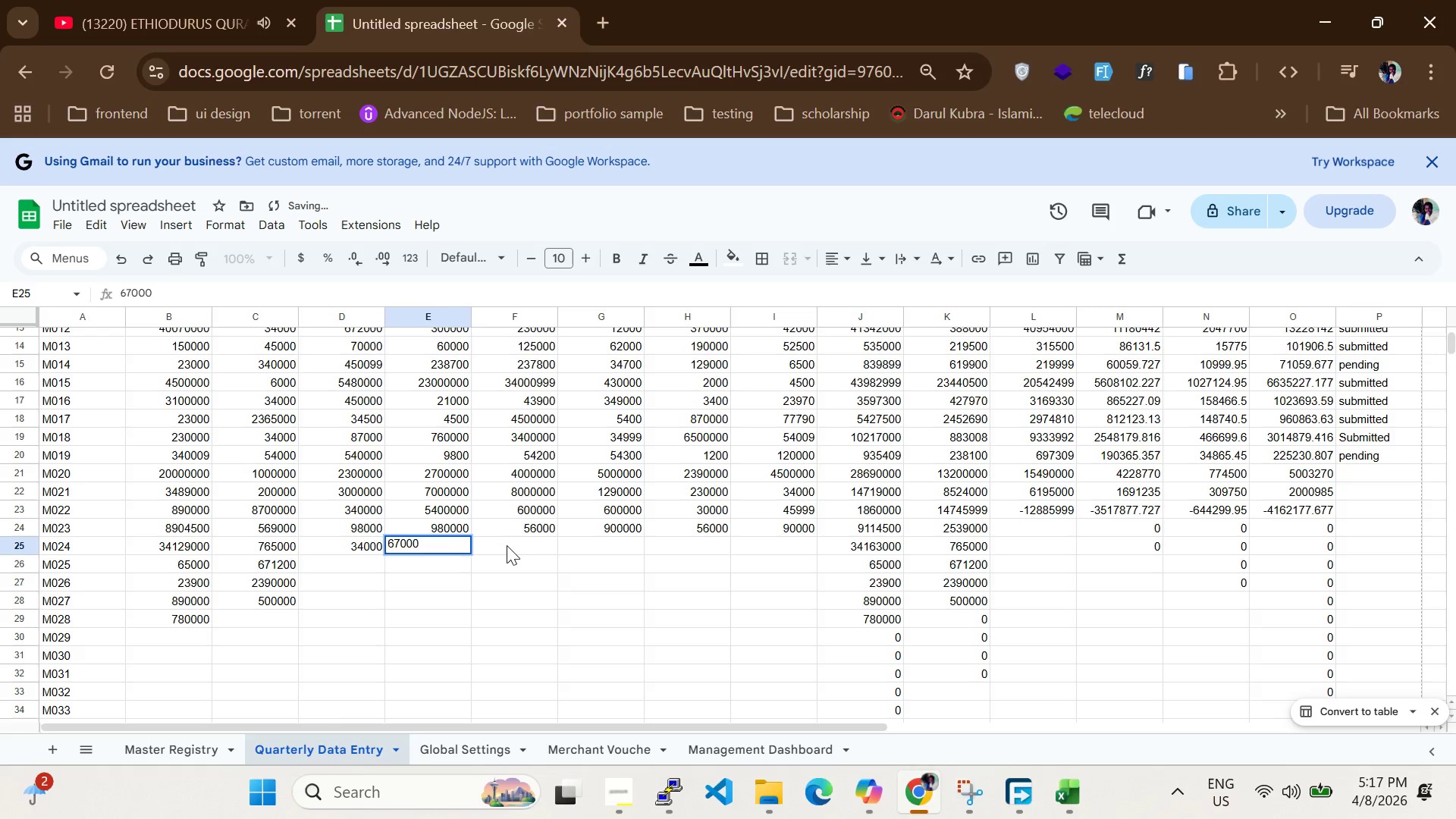 
left_click([507, 546])
 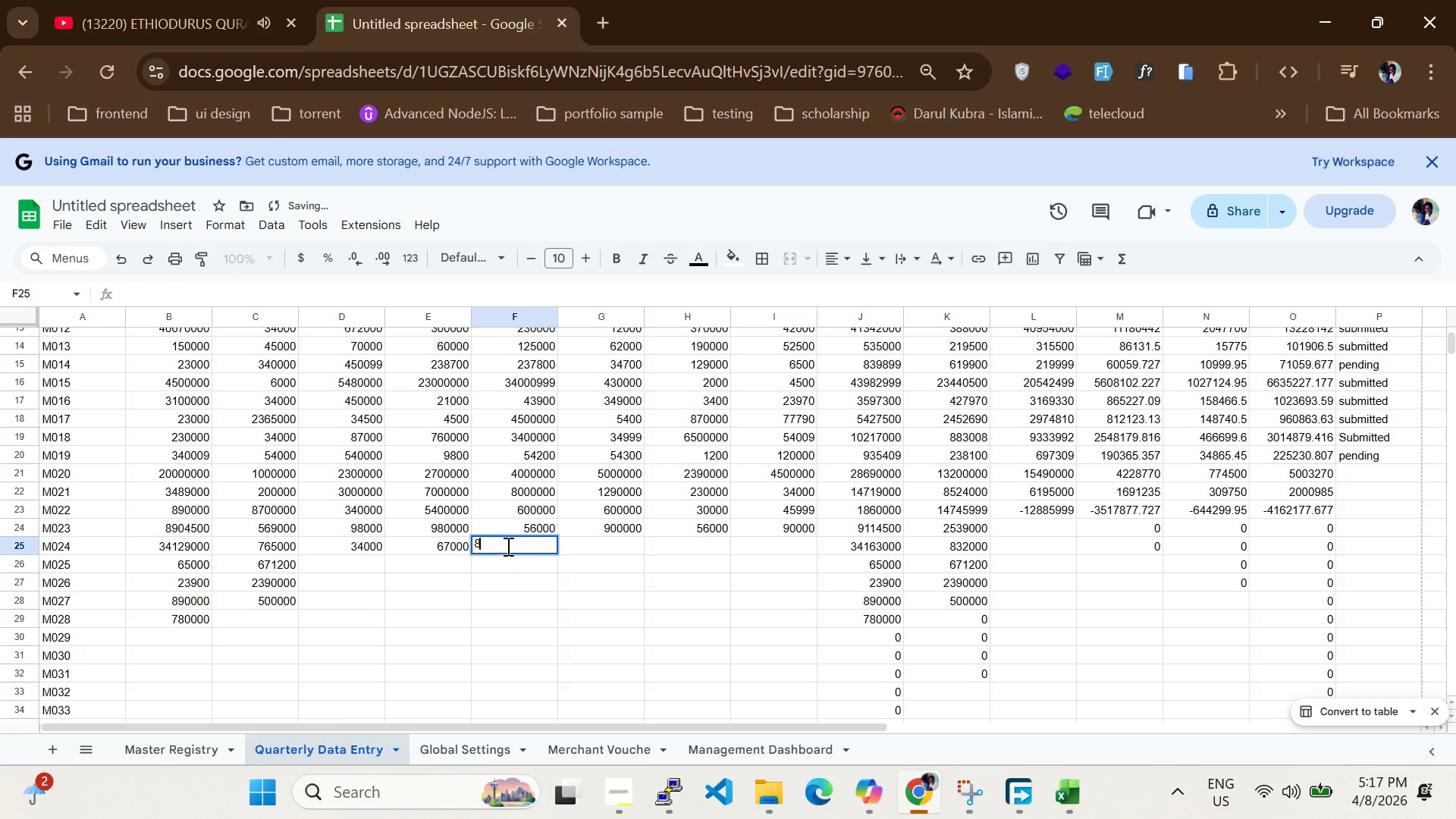 
type(8790000)
 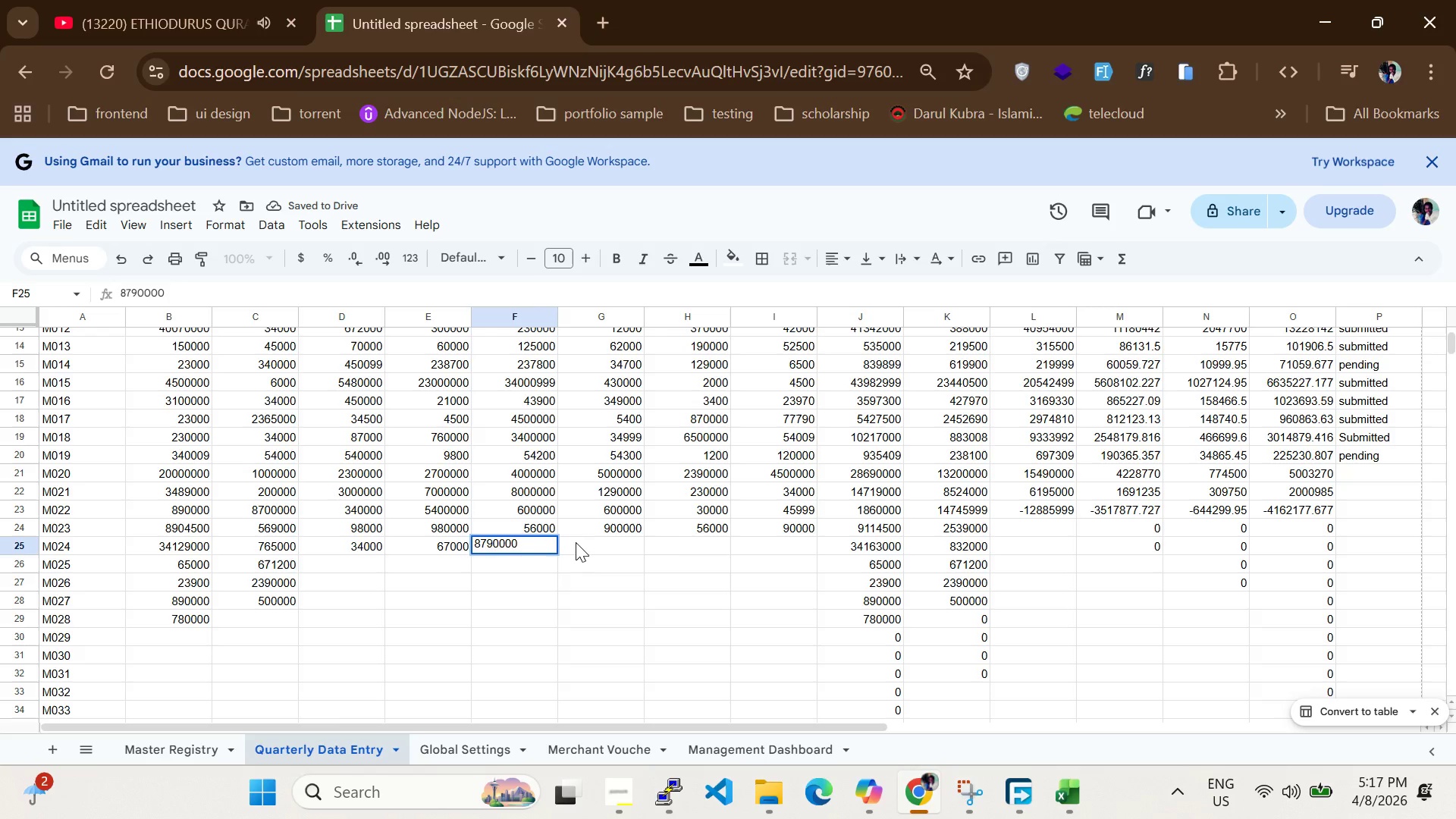 
left_click([576, 542])
 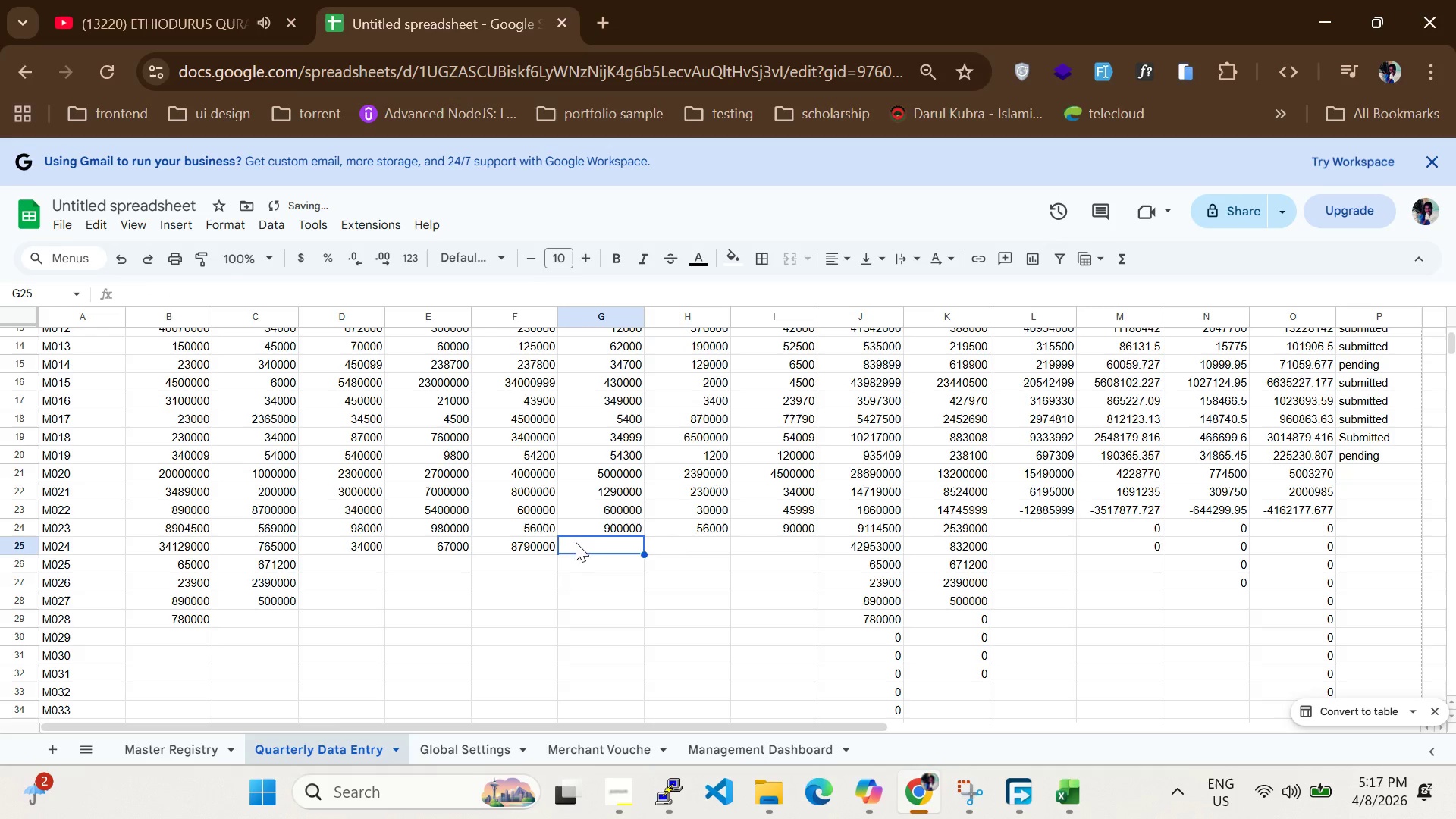 
type(789900)
 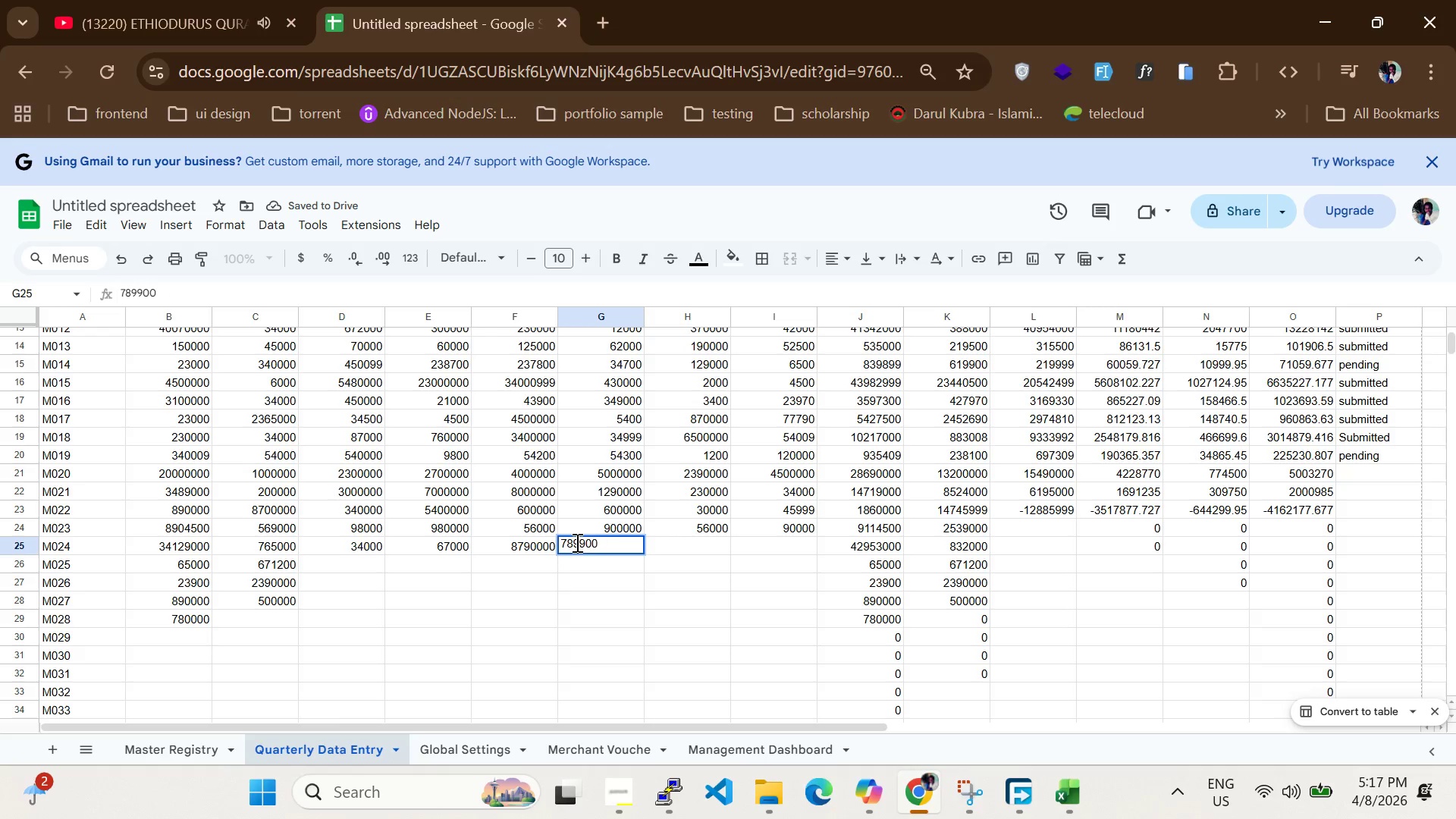 
key(Enter)
 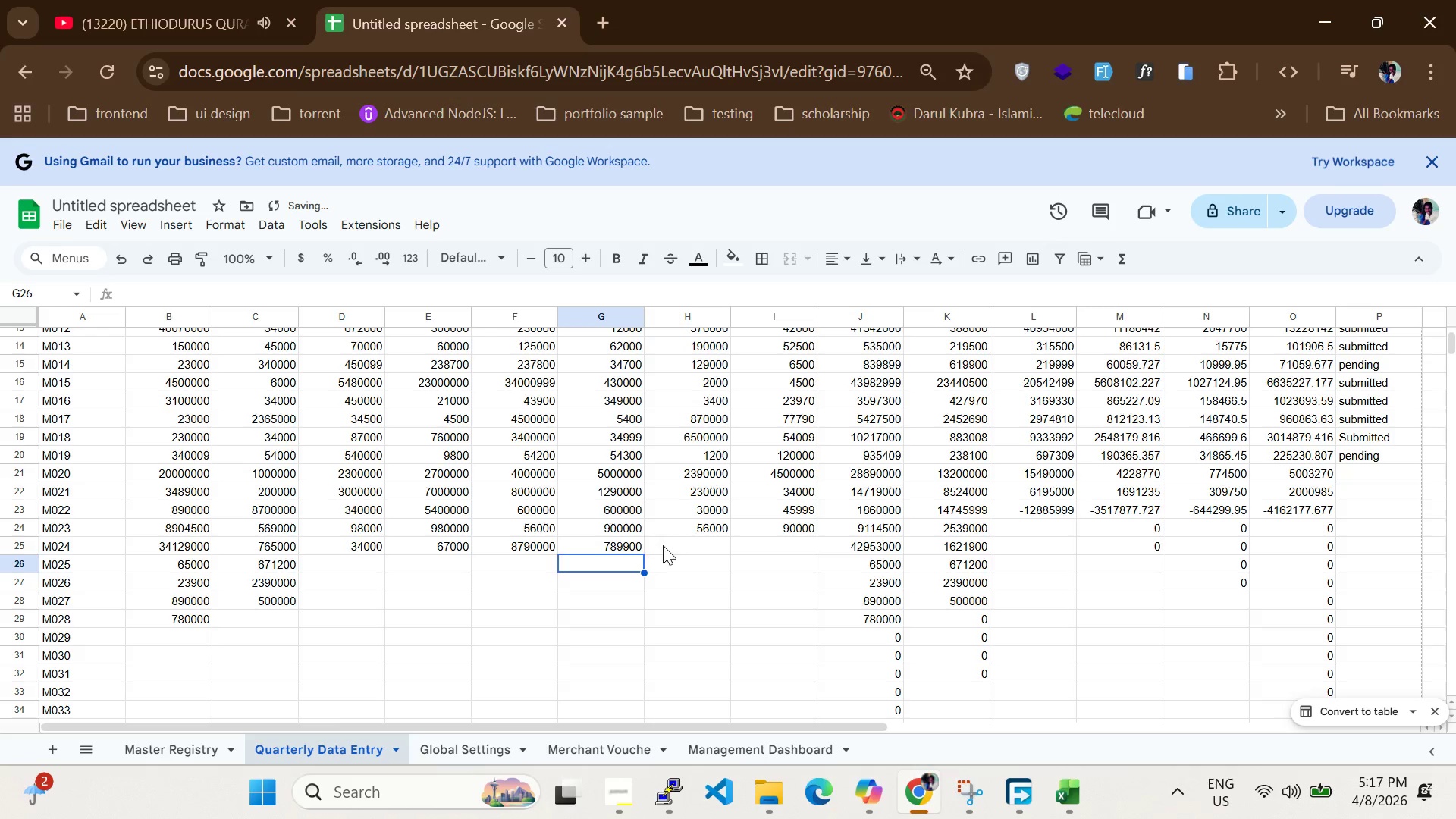 
left_click([661, 542])
 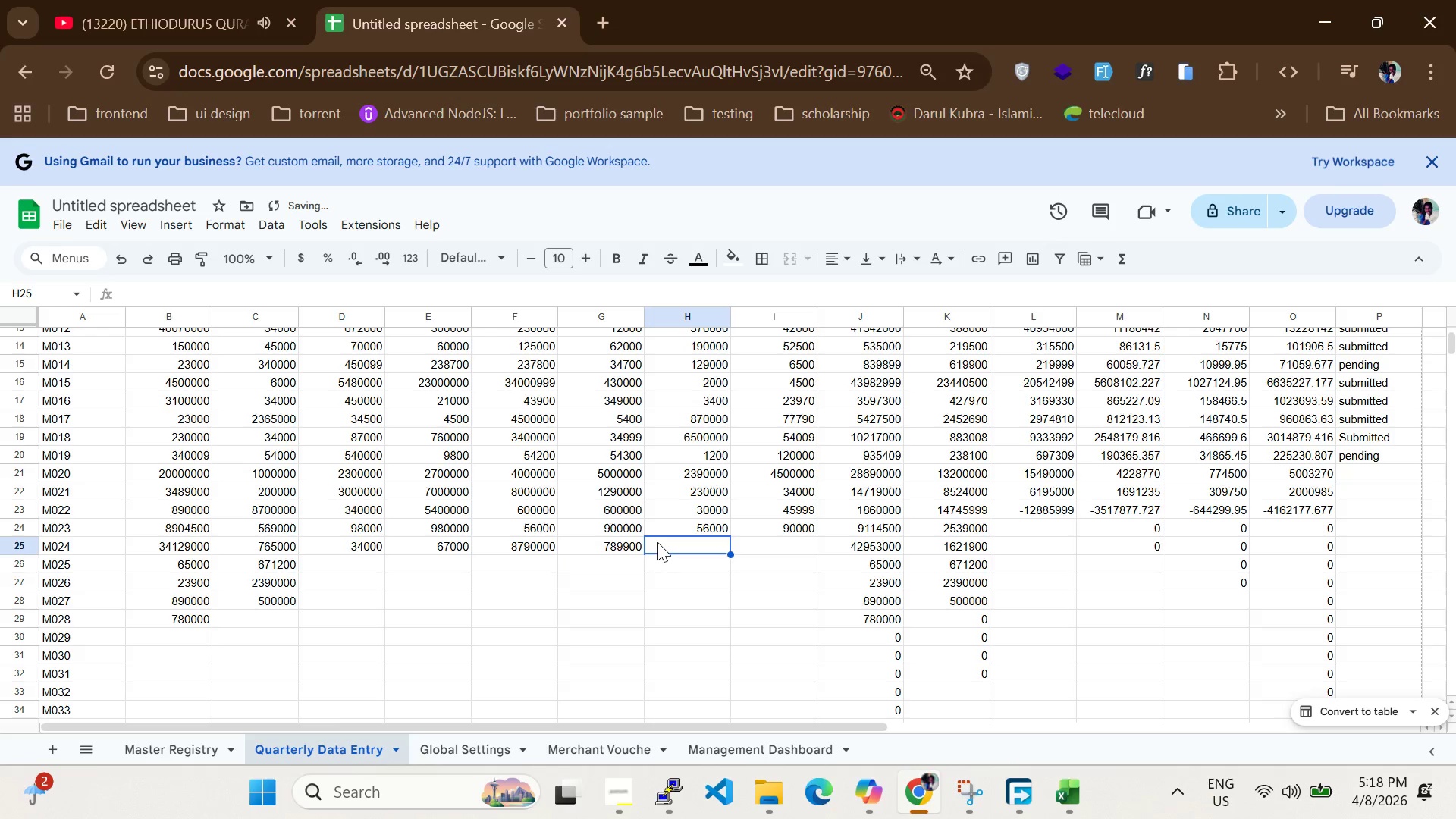 
type(8000)
 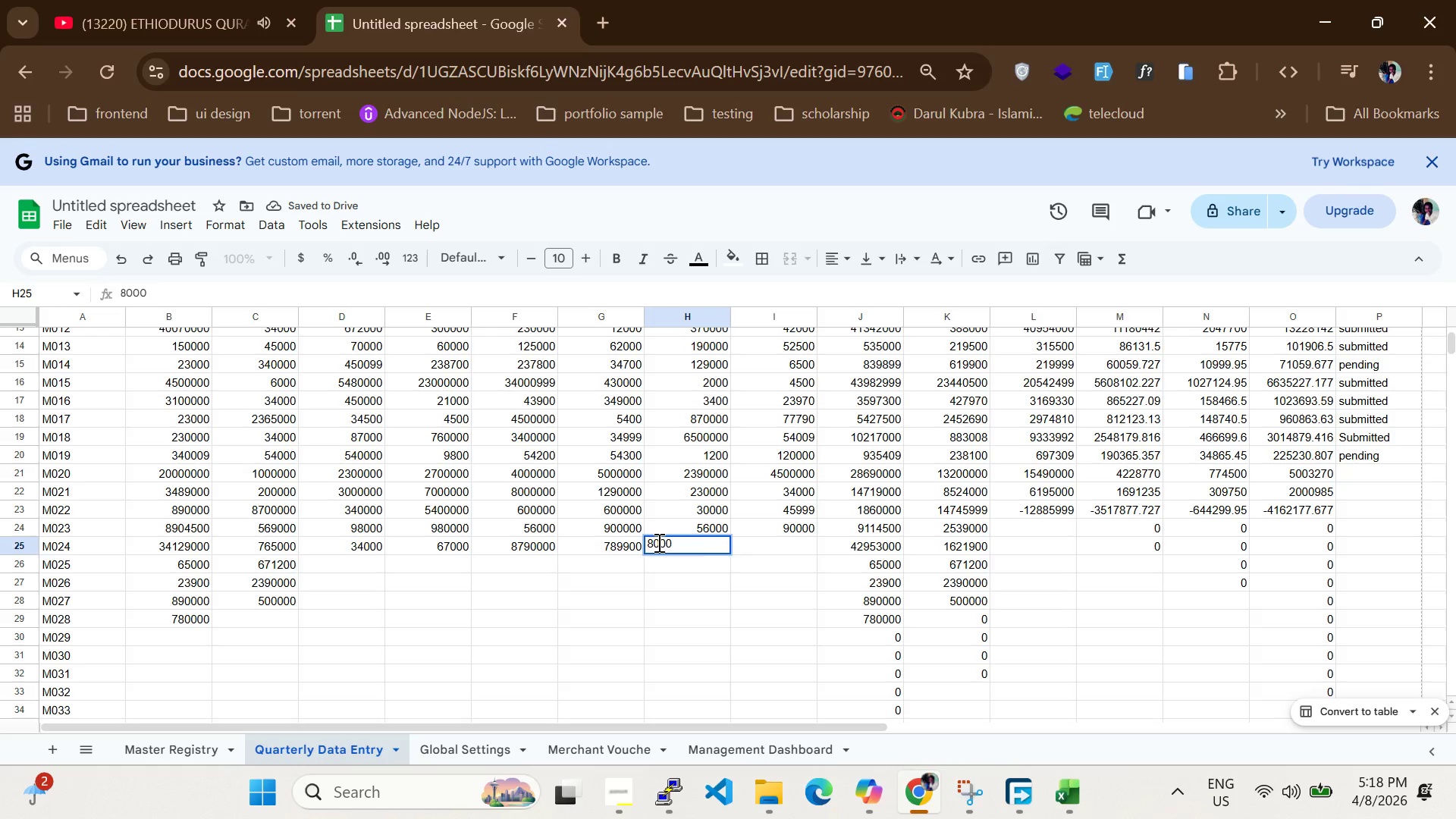 
key(Enter)
 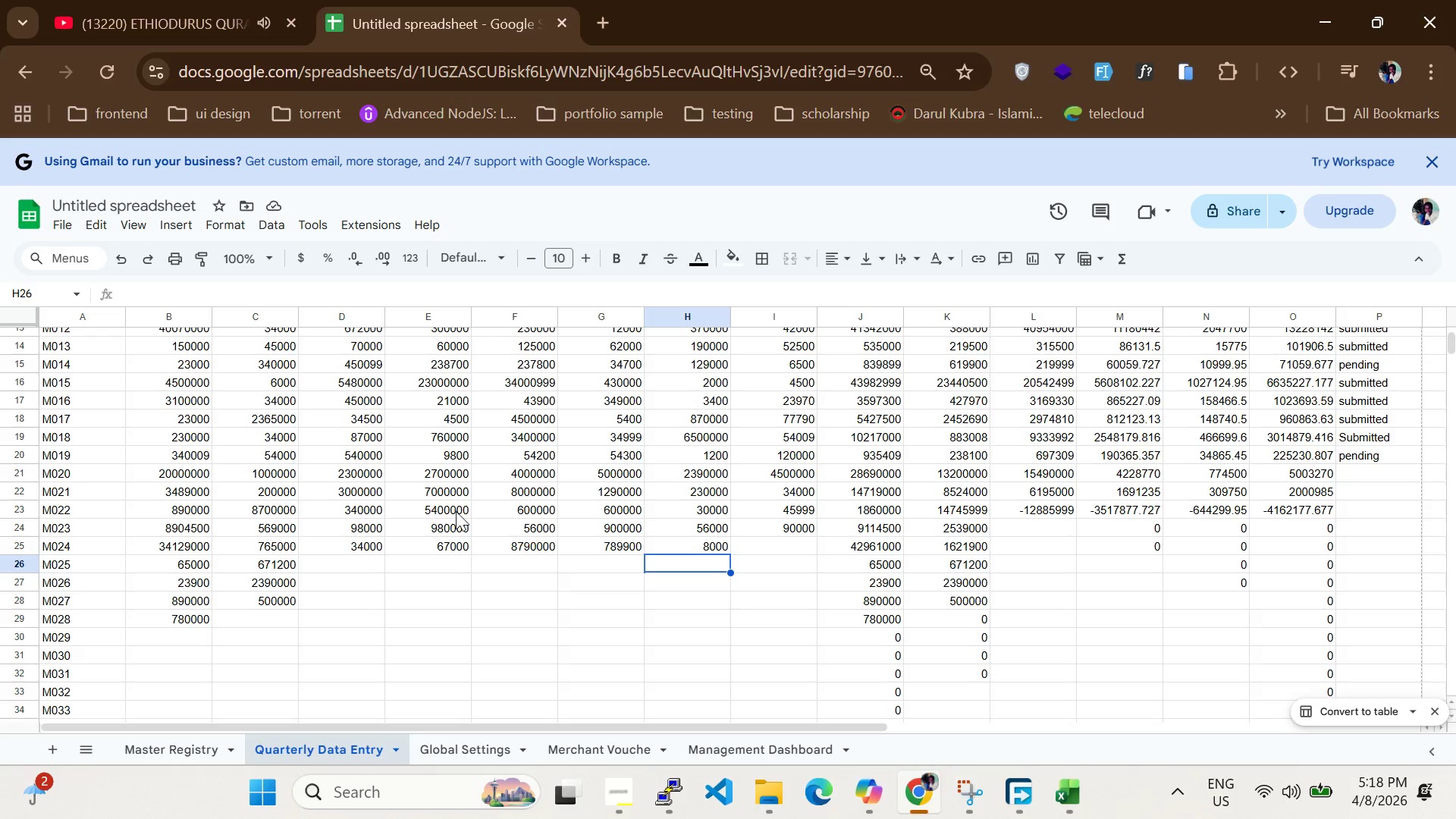 
wait(7.78)
 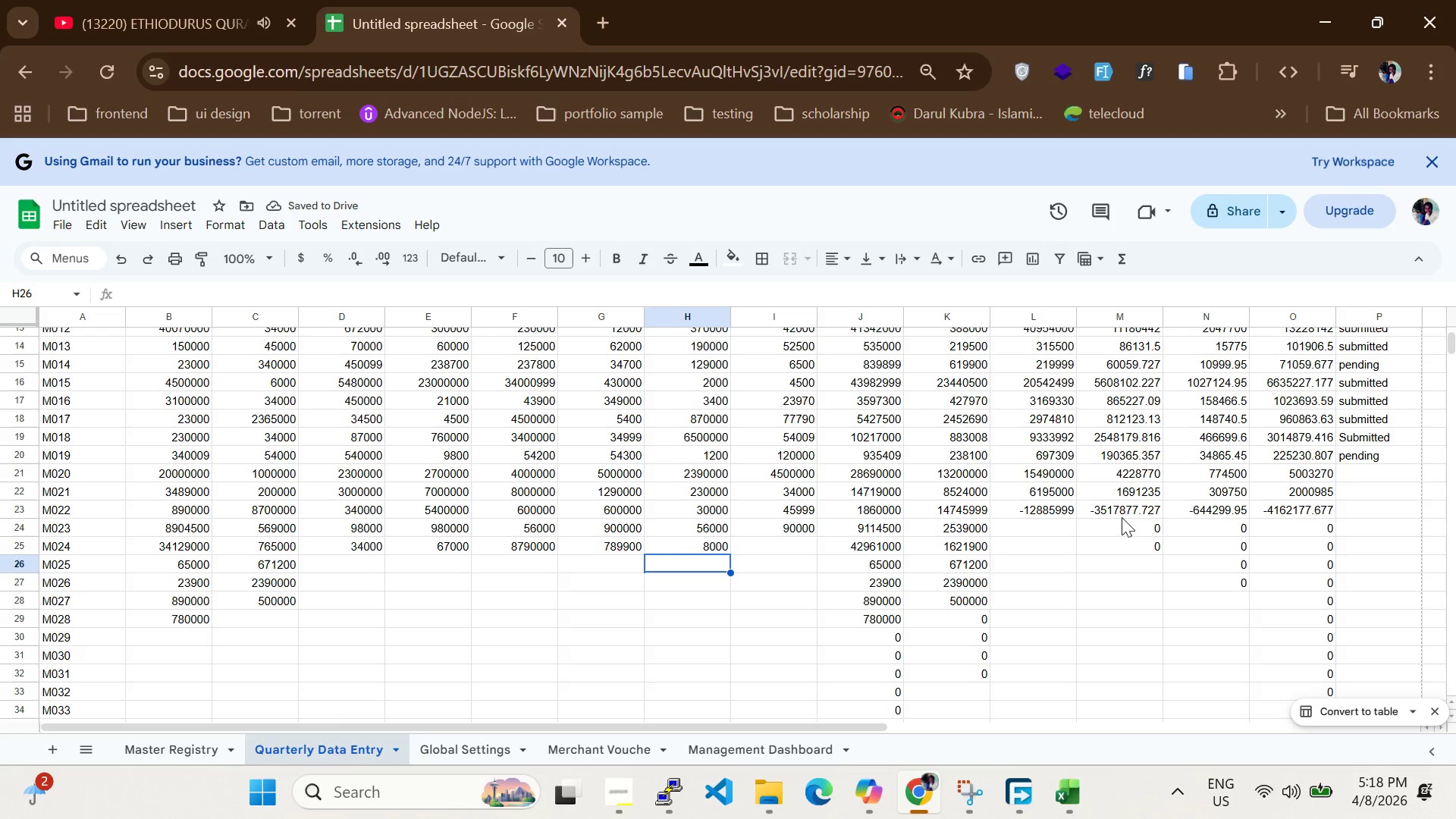 
double_click([1038, 510])
 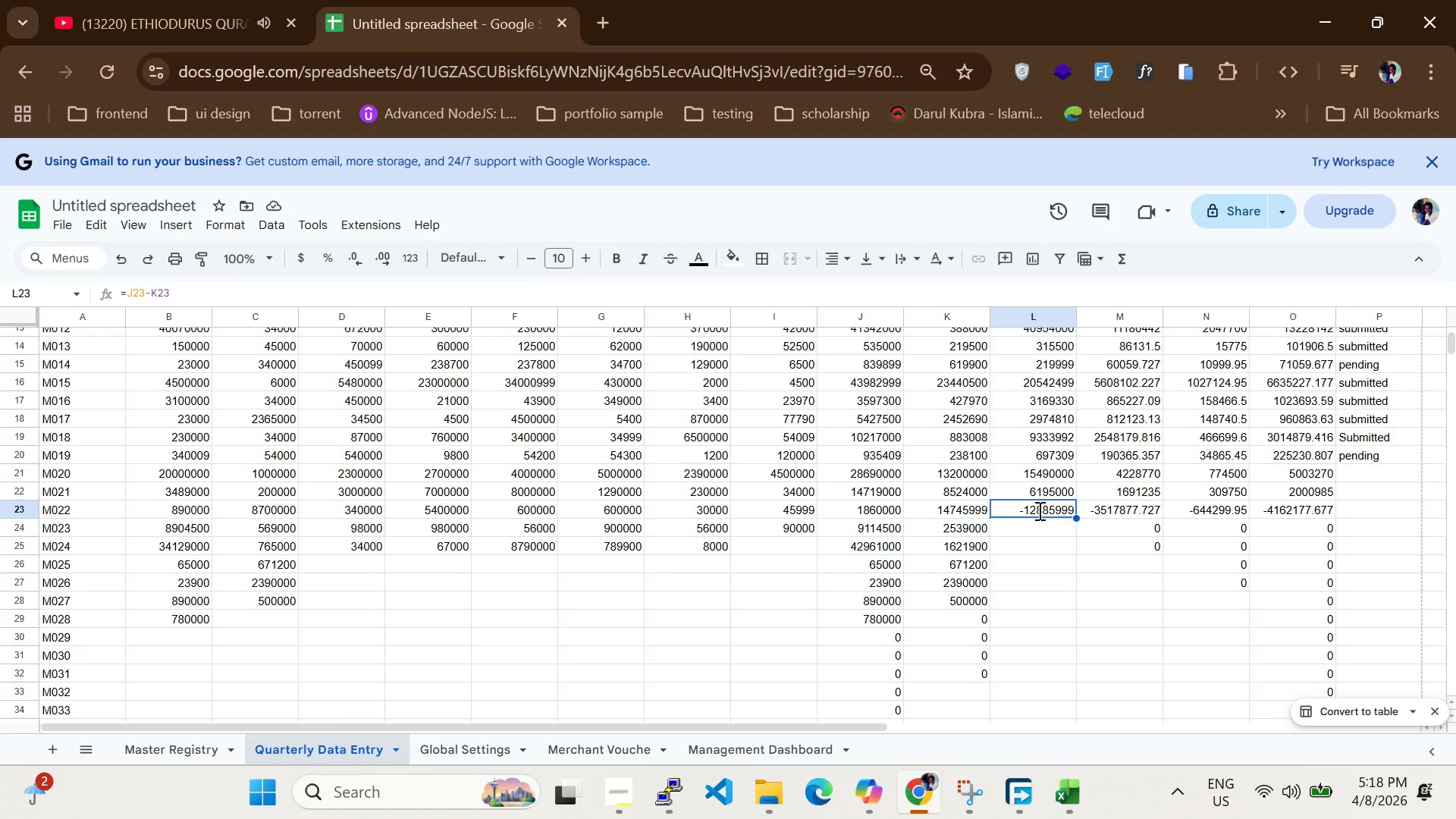 
triple_click([1038, 510])
 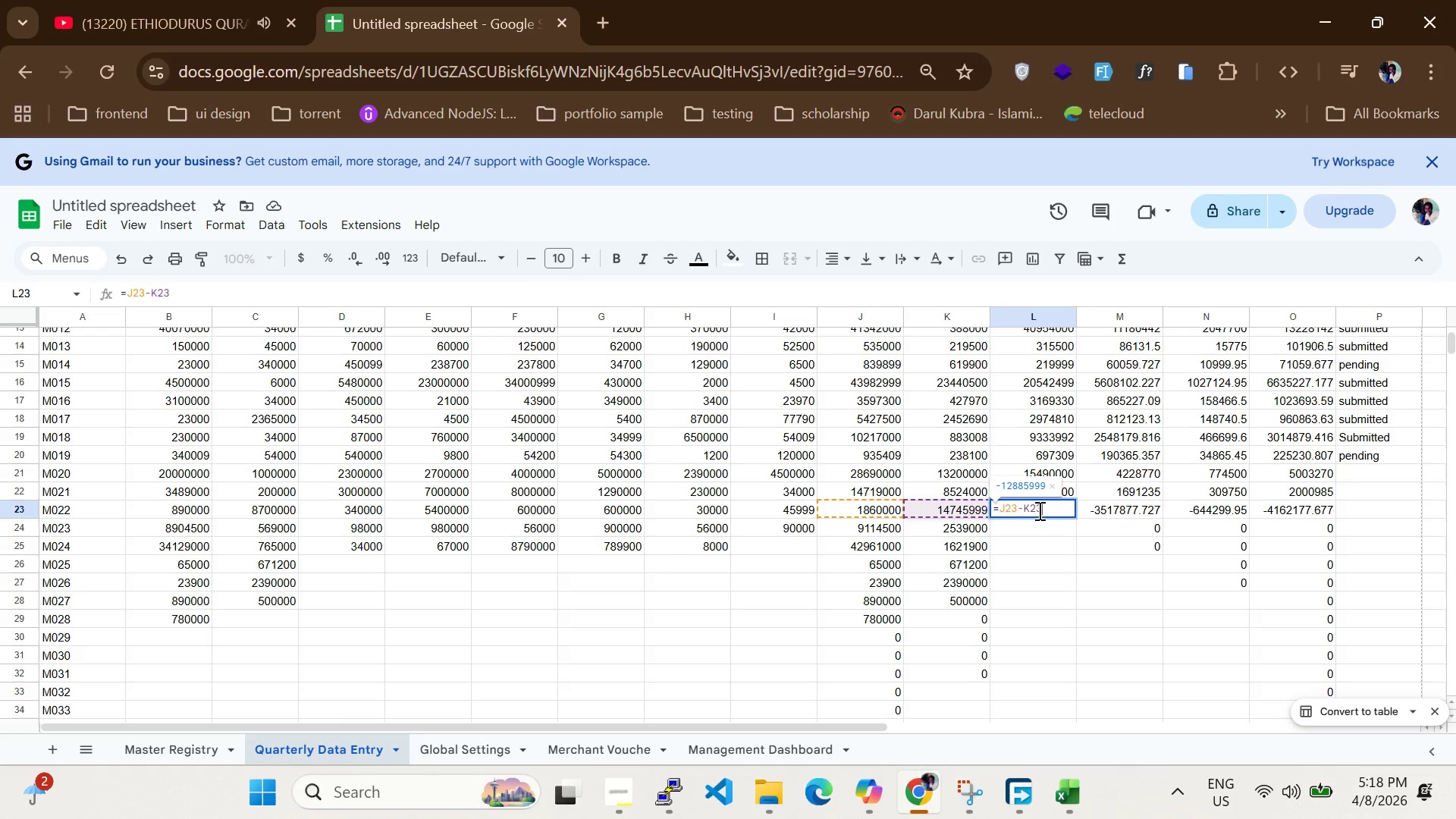 
triple_click([1038, 510])
 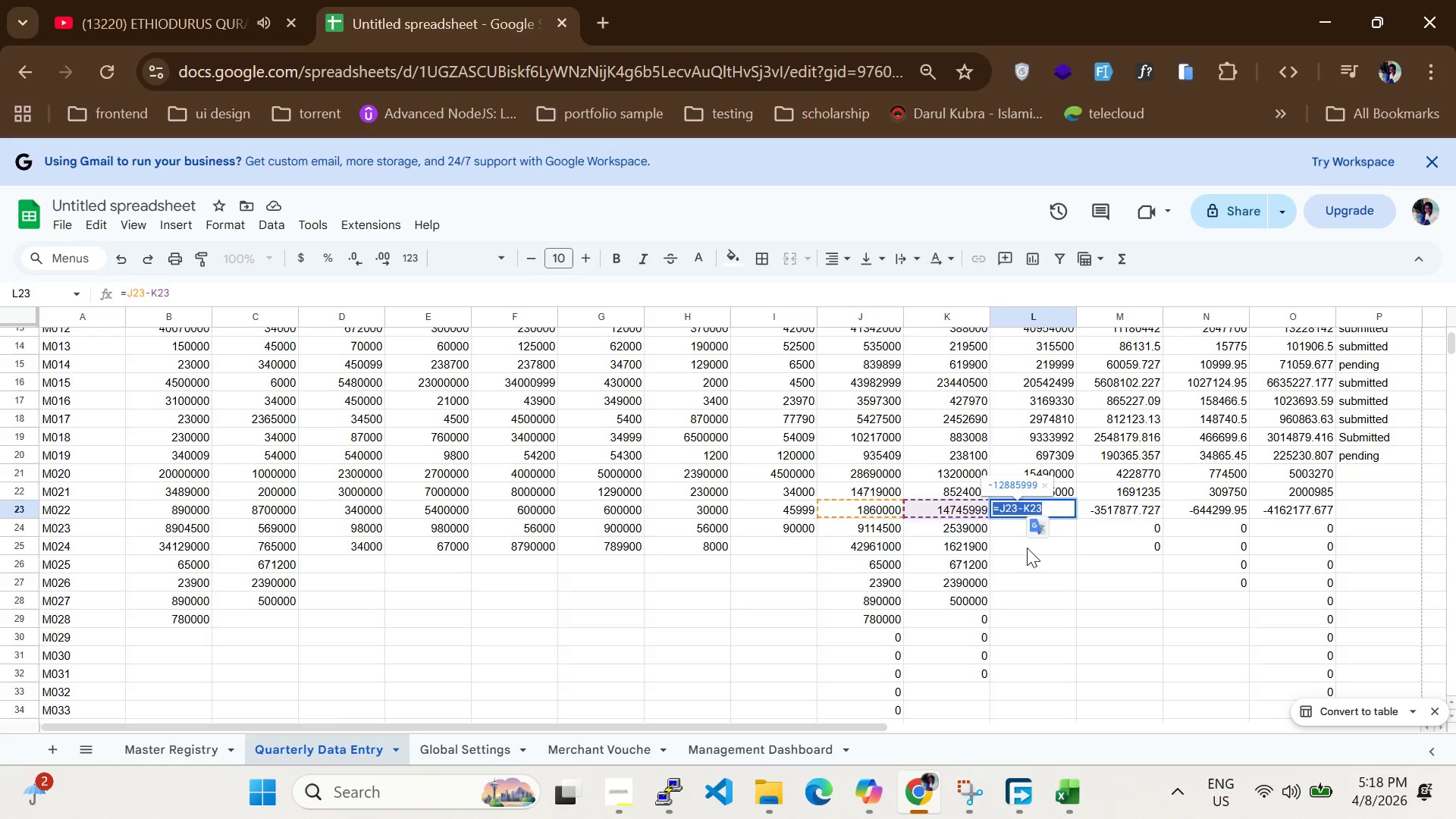 
left_click([1029, 548])
 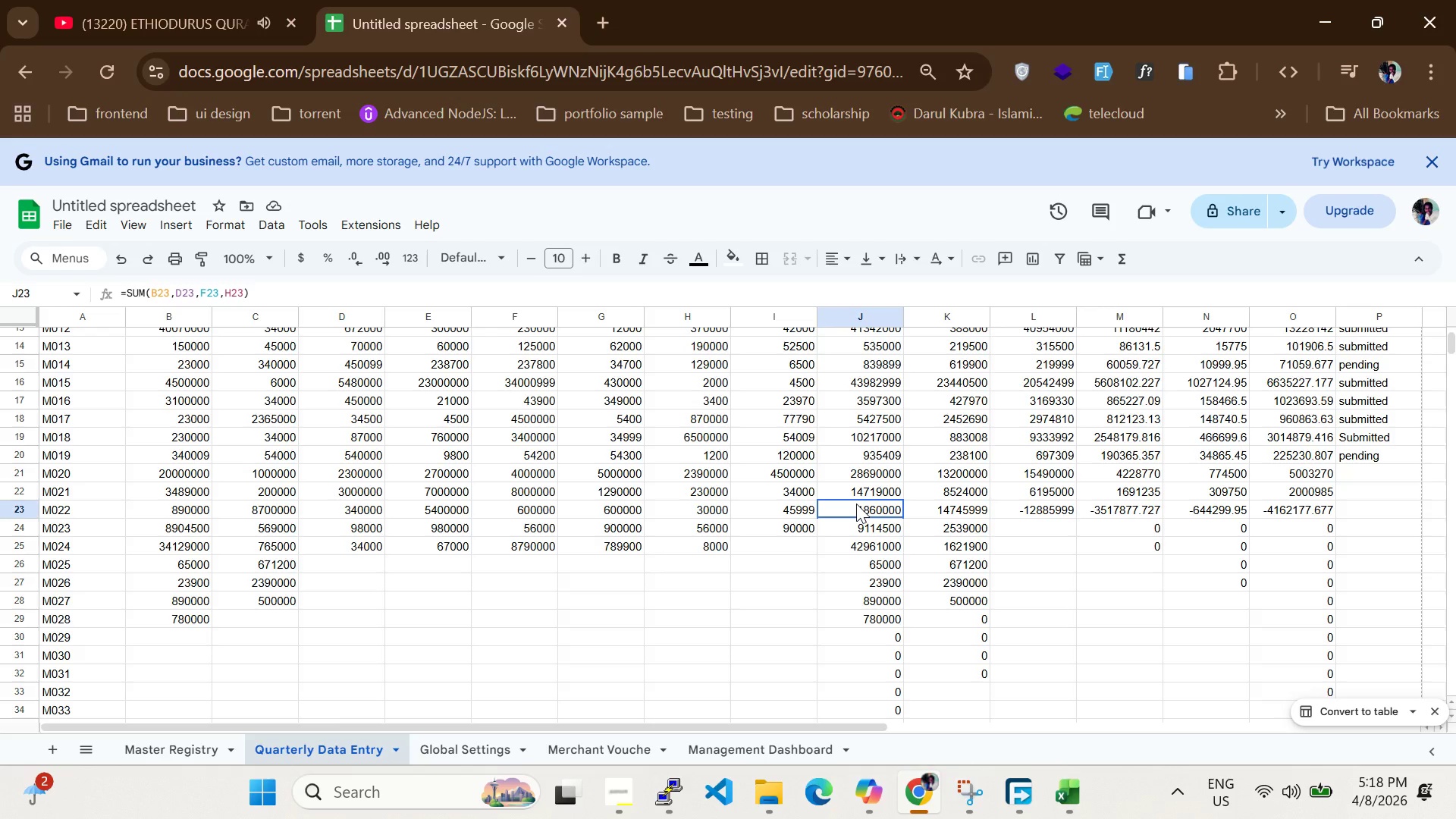 
double_click([856, 504])
 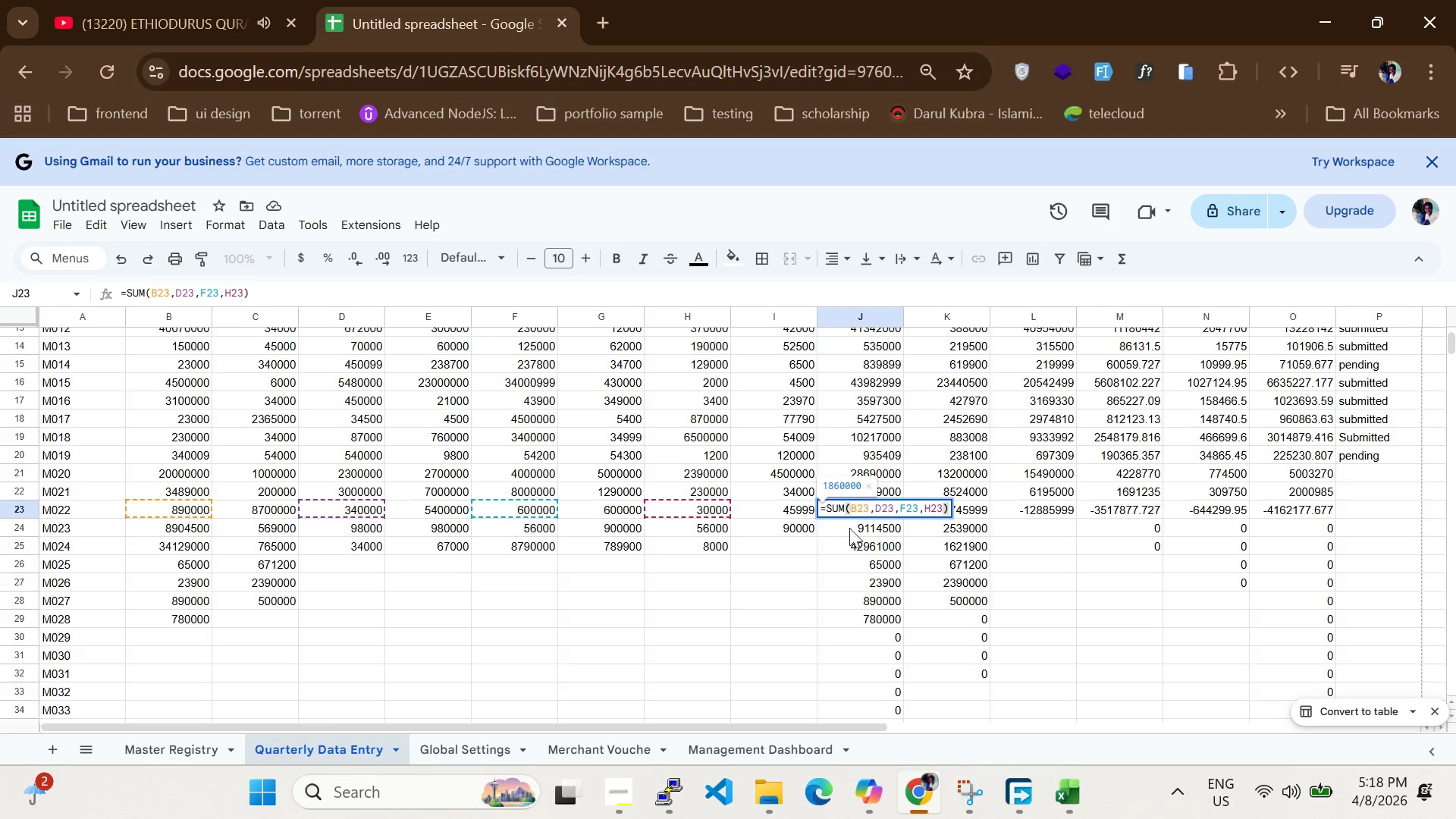 
left_click([848, 535])
 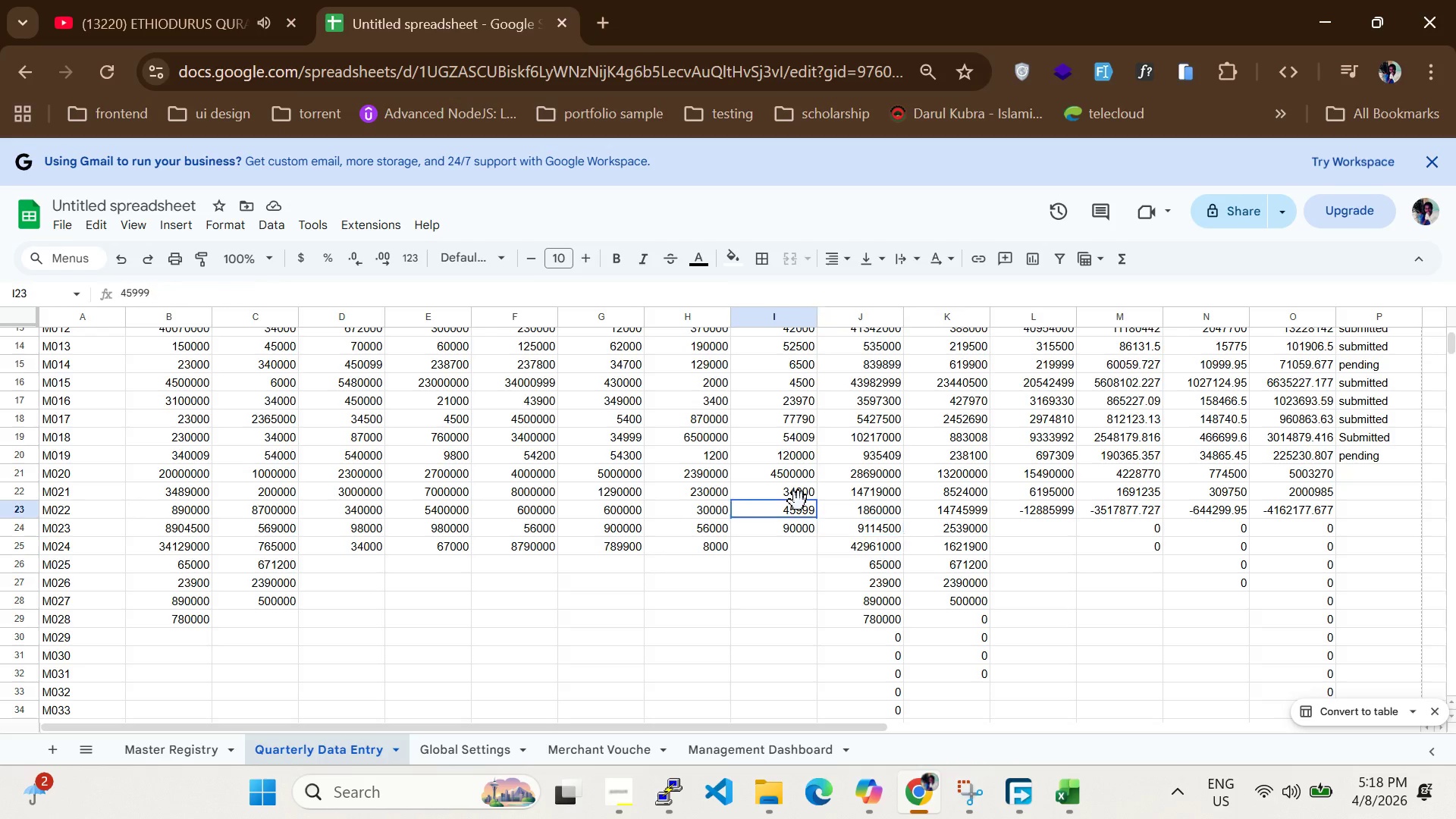 
double_click([799, 501])
 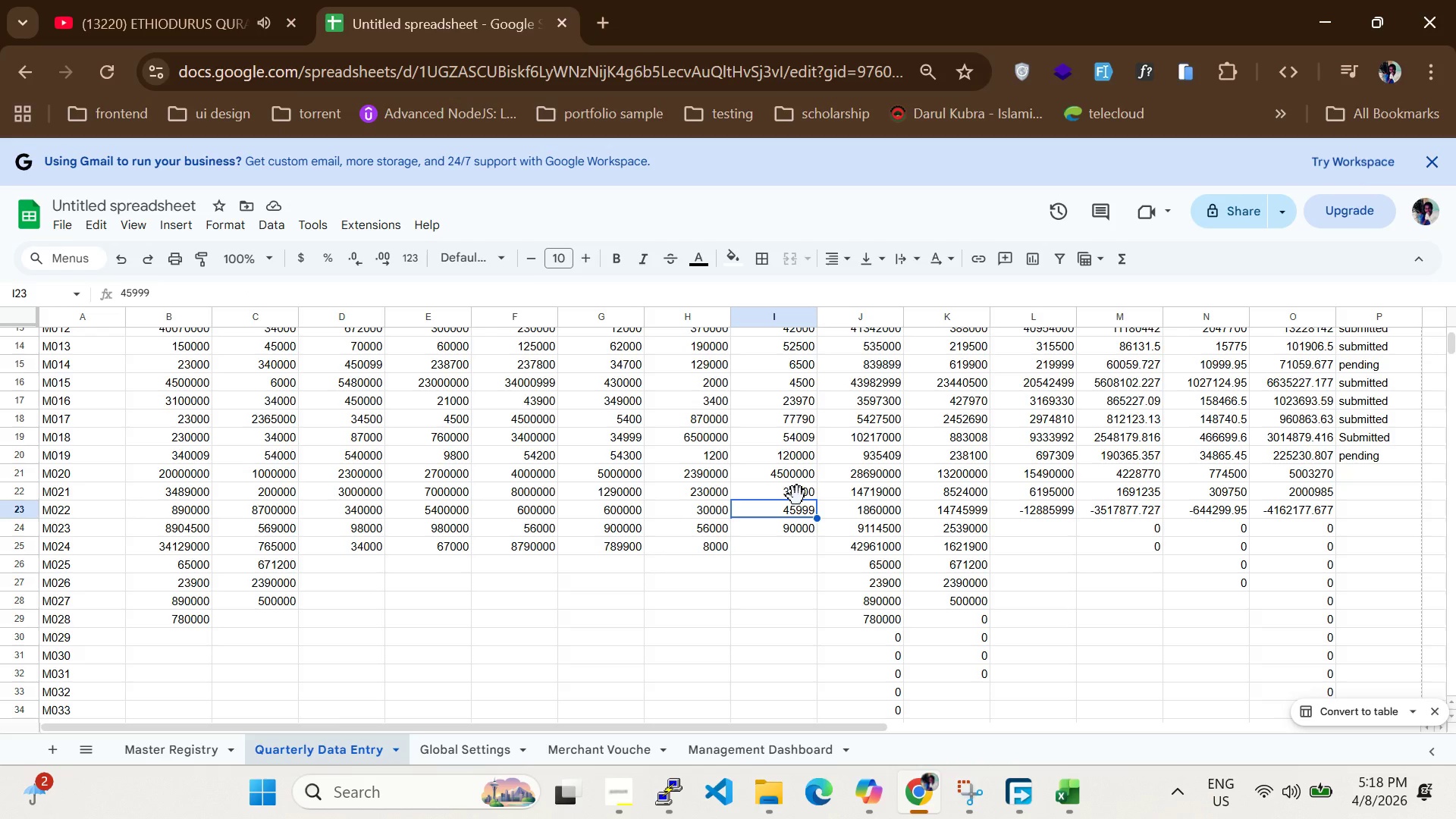 
scroll: coordinate [785, 475], scroll_direction: up, amount: 6.0
 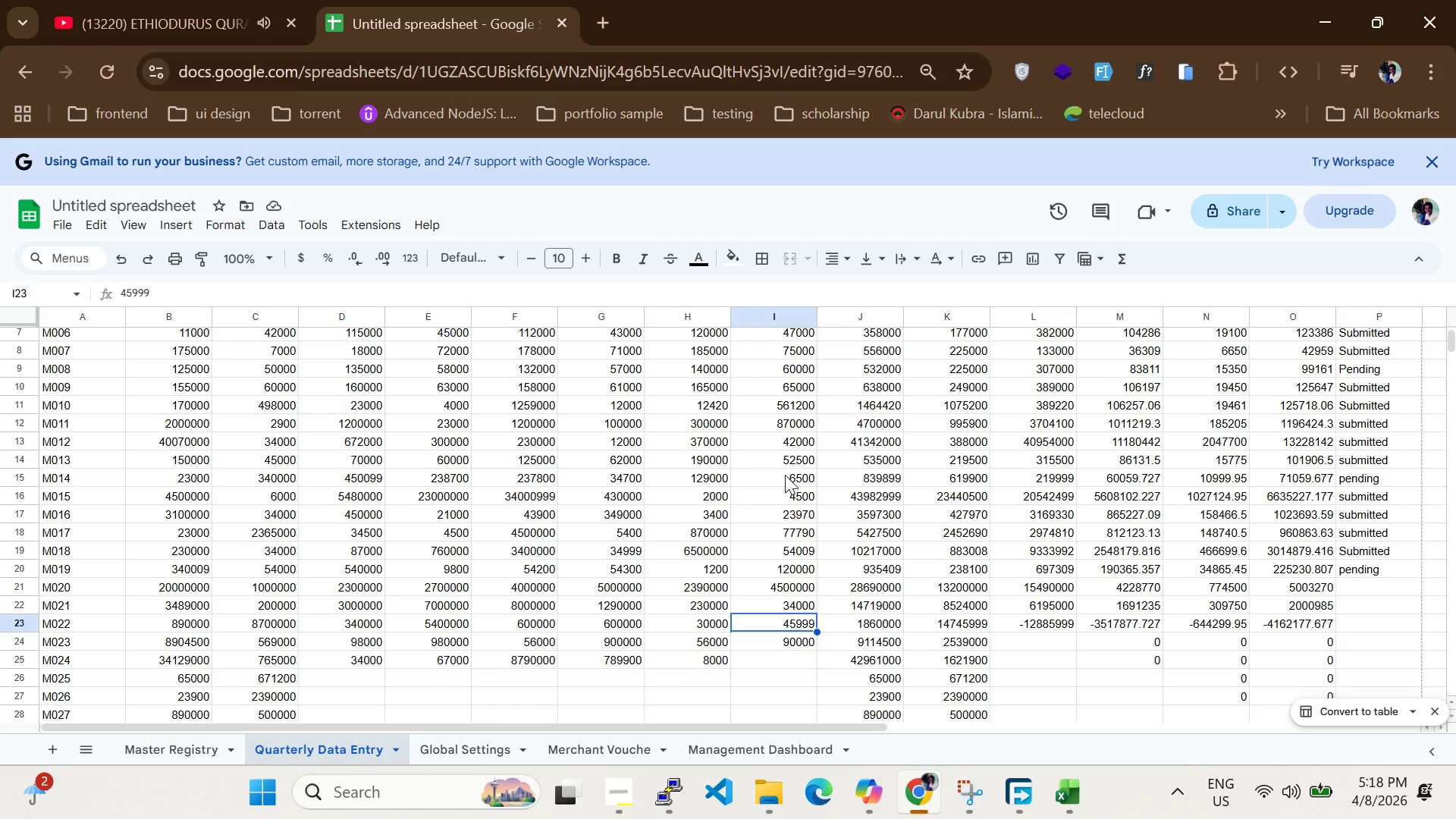 
scroll: coordinate [785, 475], scroll_direction: down, amount: 1.0
 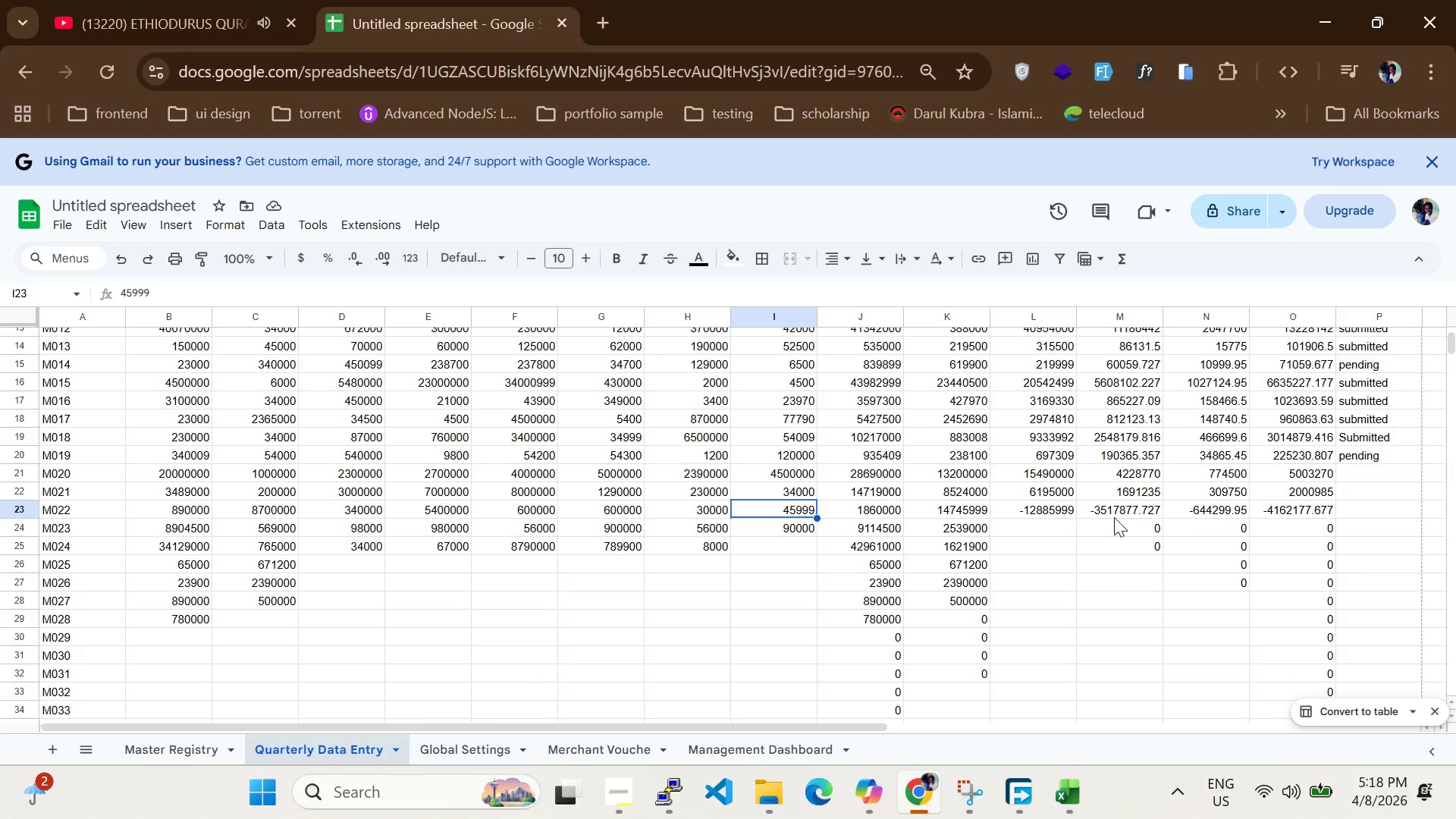 
left_click([744, 544])
 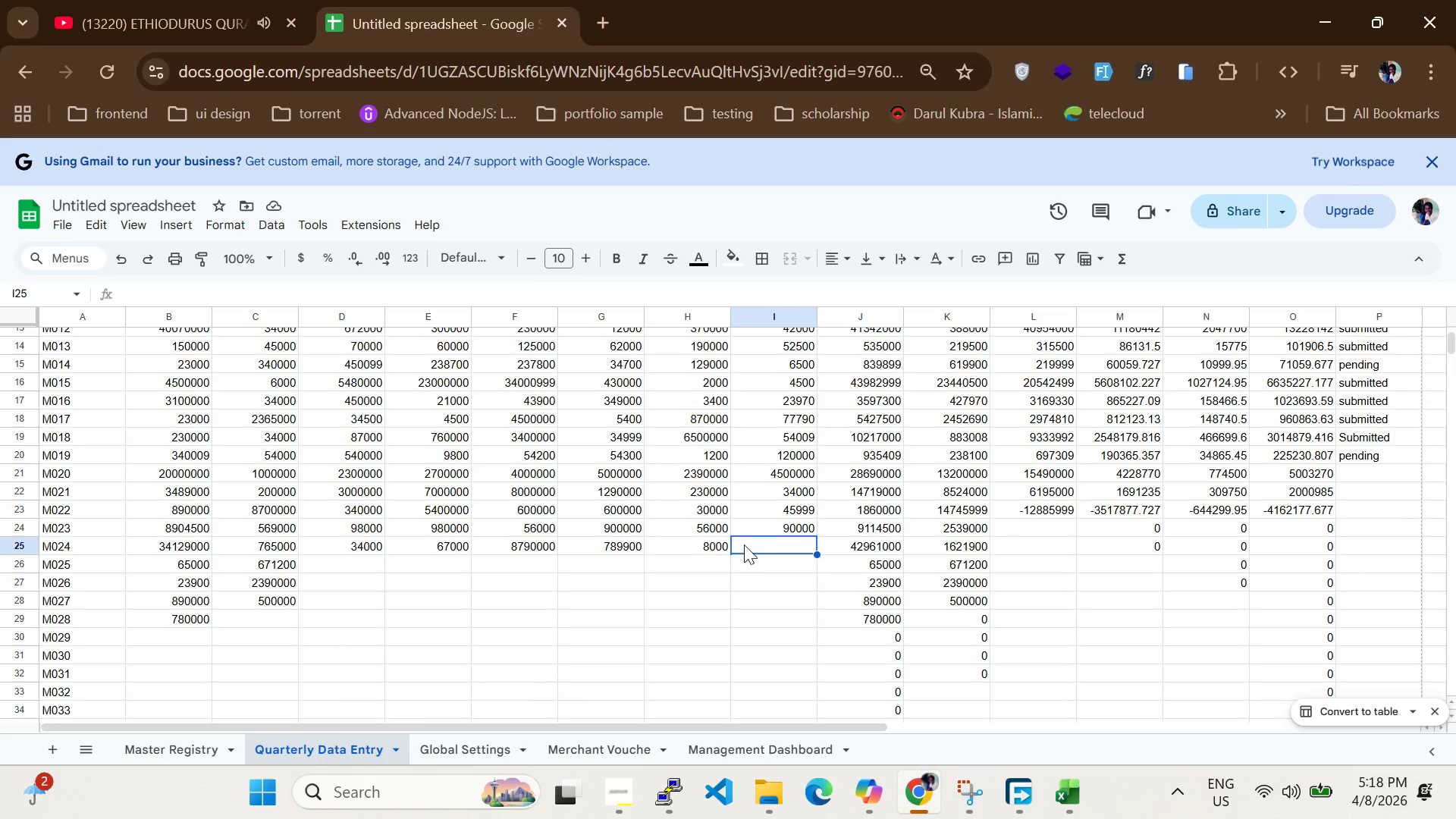 
type(89000)
 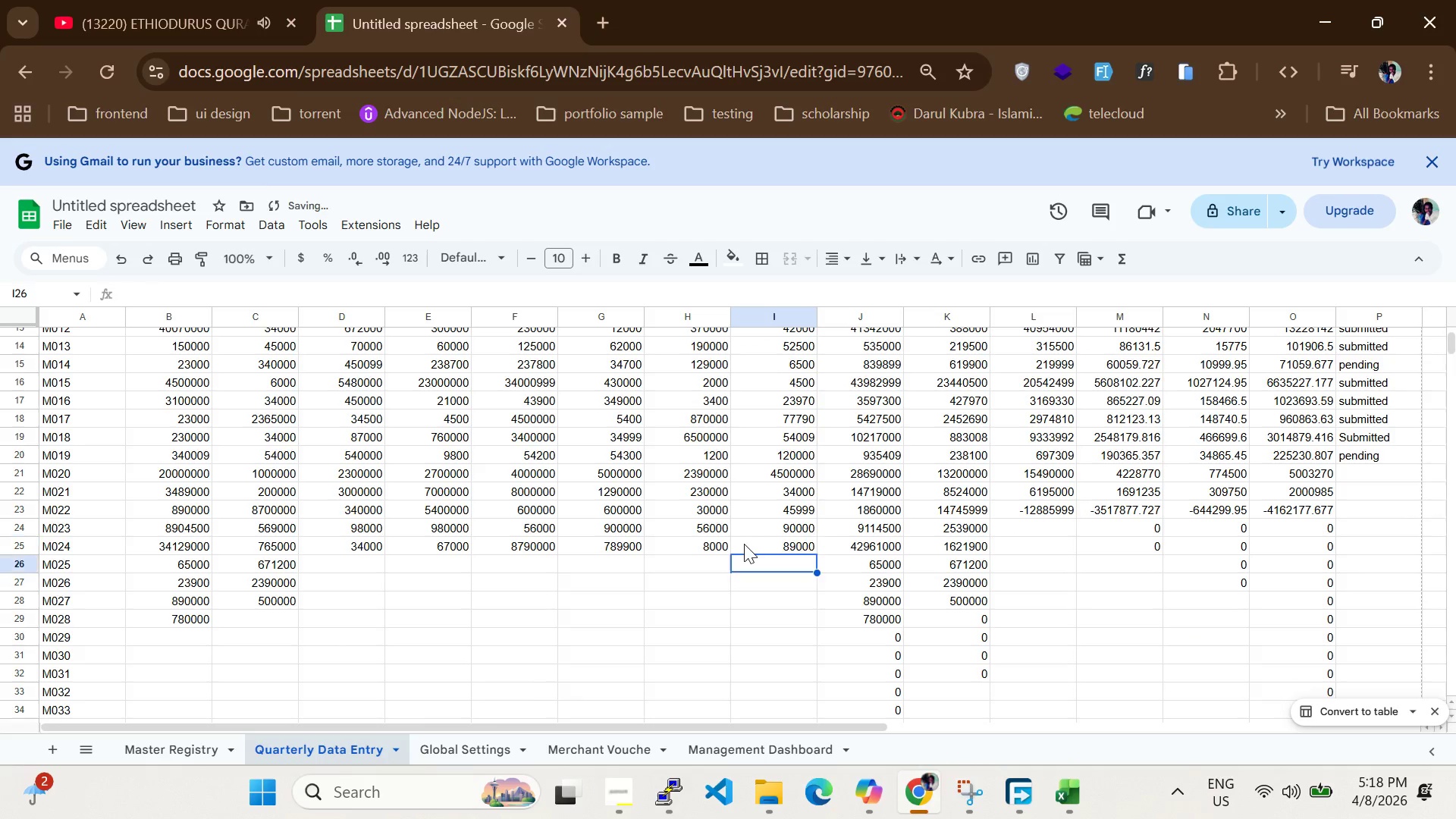 
key(Enter)
 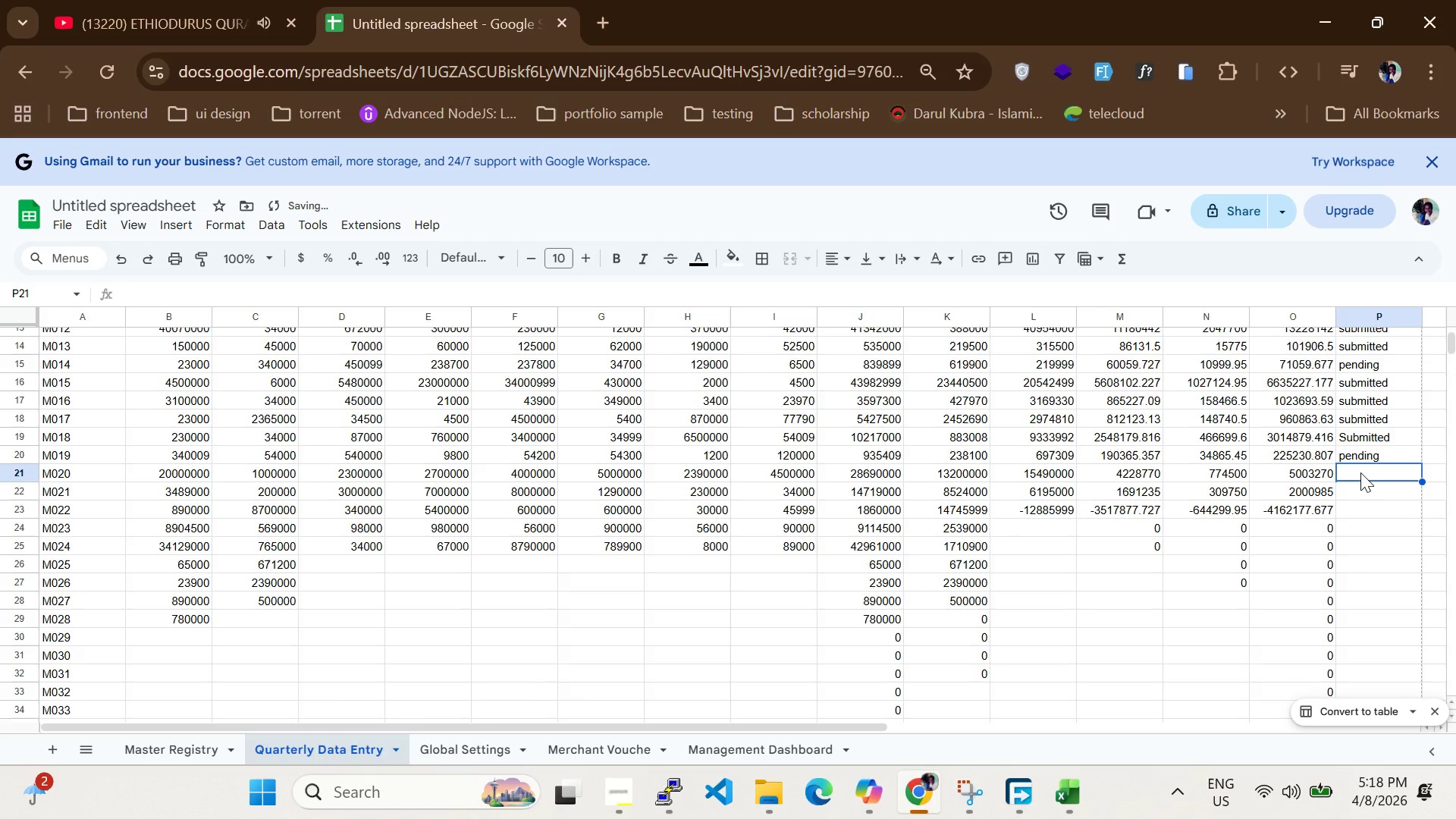 
type(pending)
 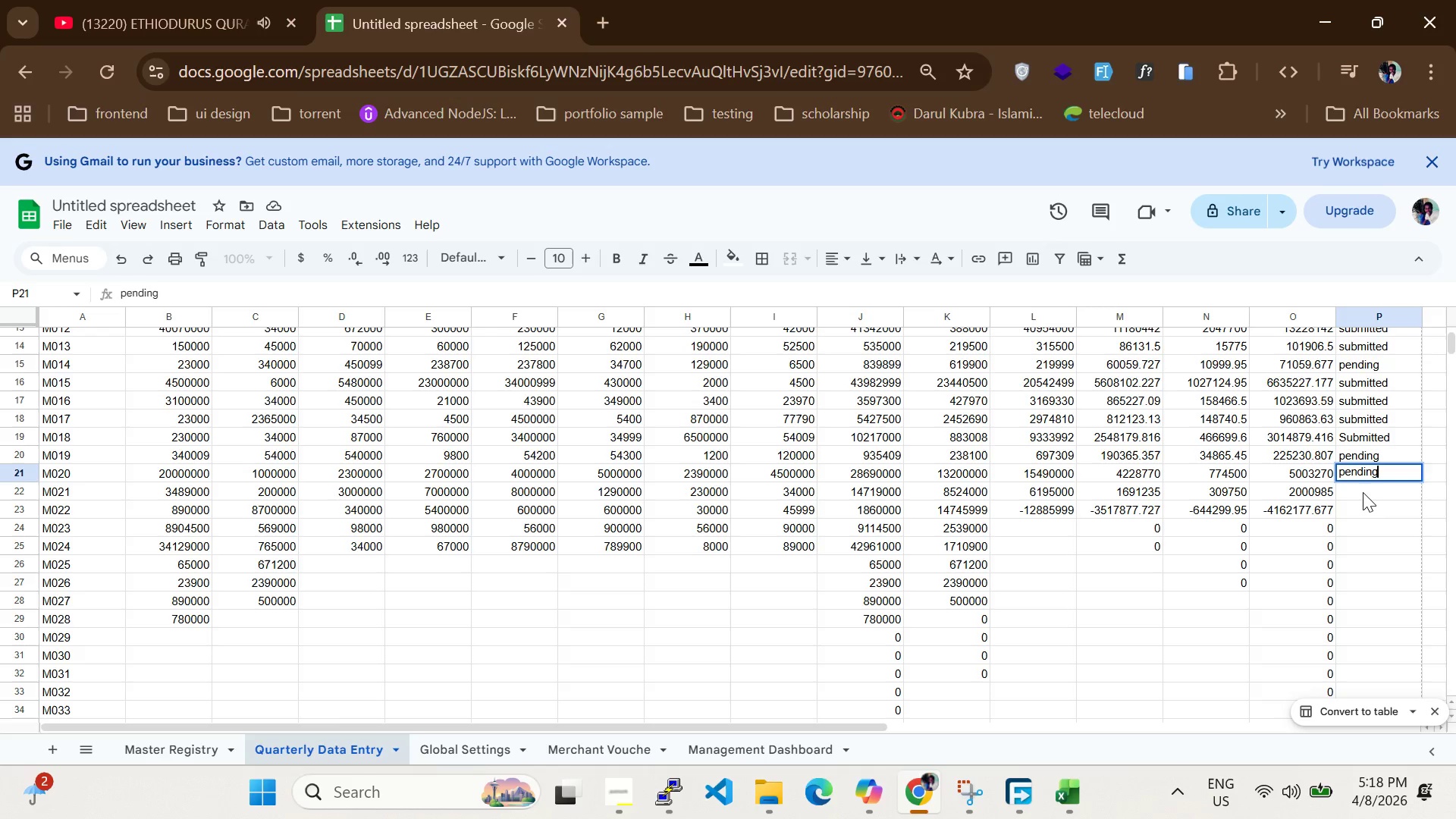 
left_click([1363, 499])
 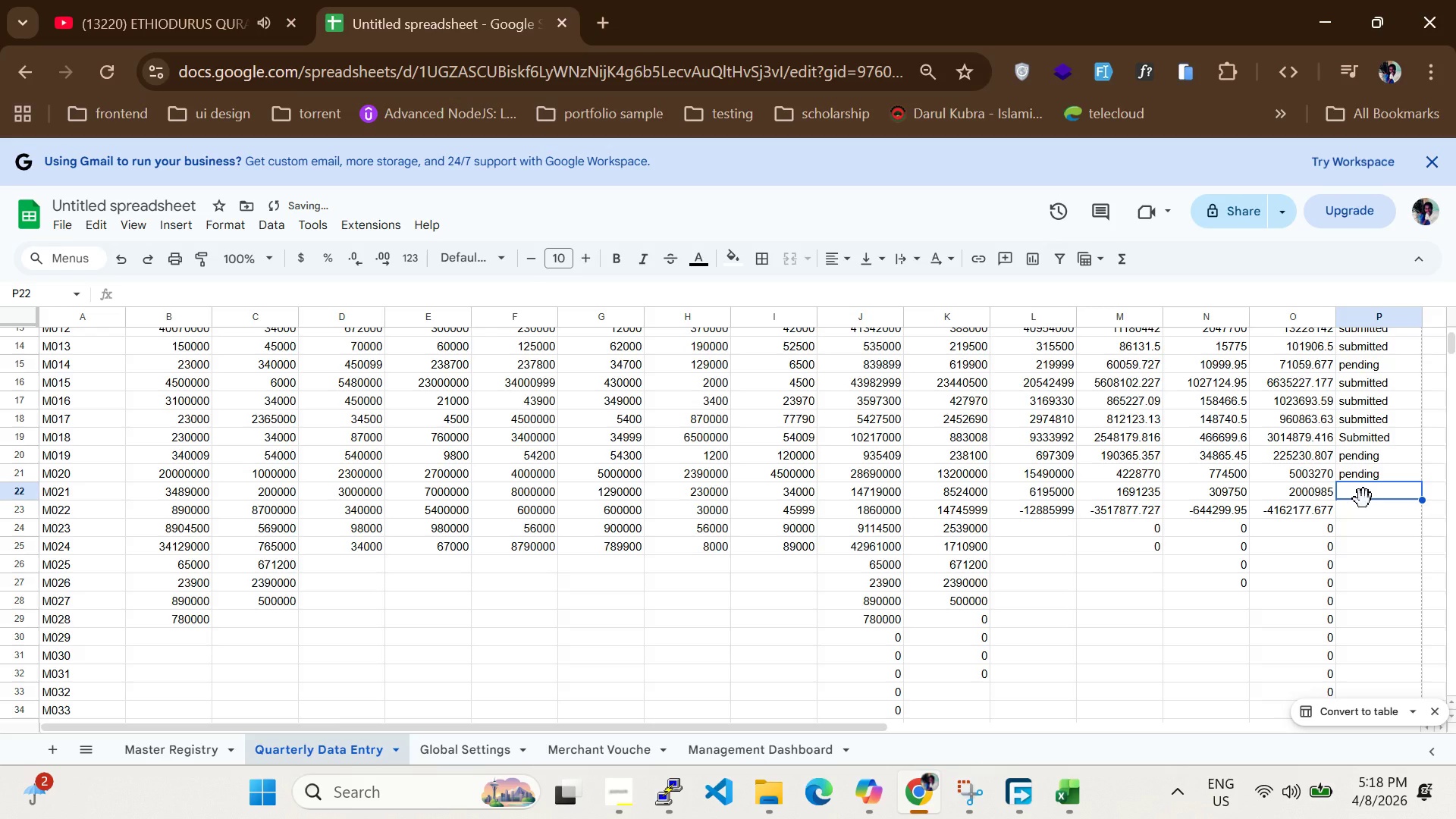 
type(su)
key(Tab)
 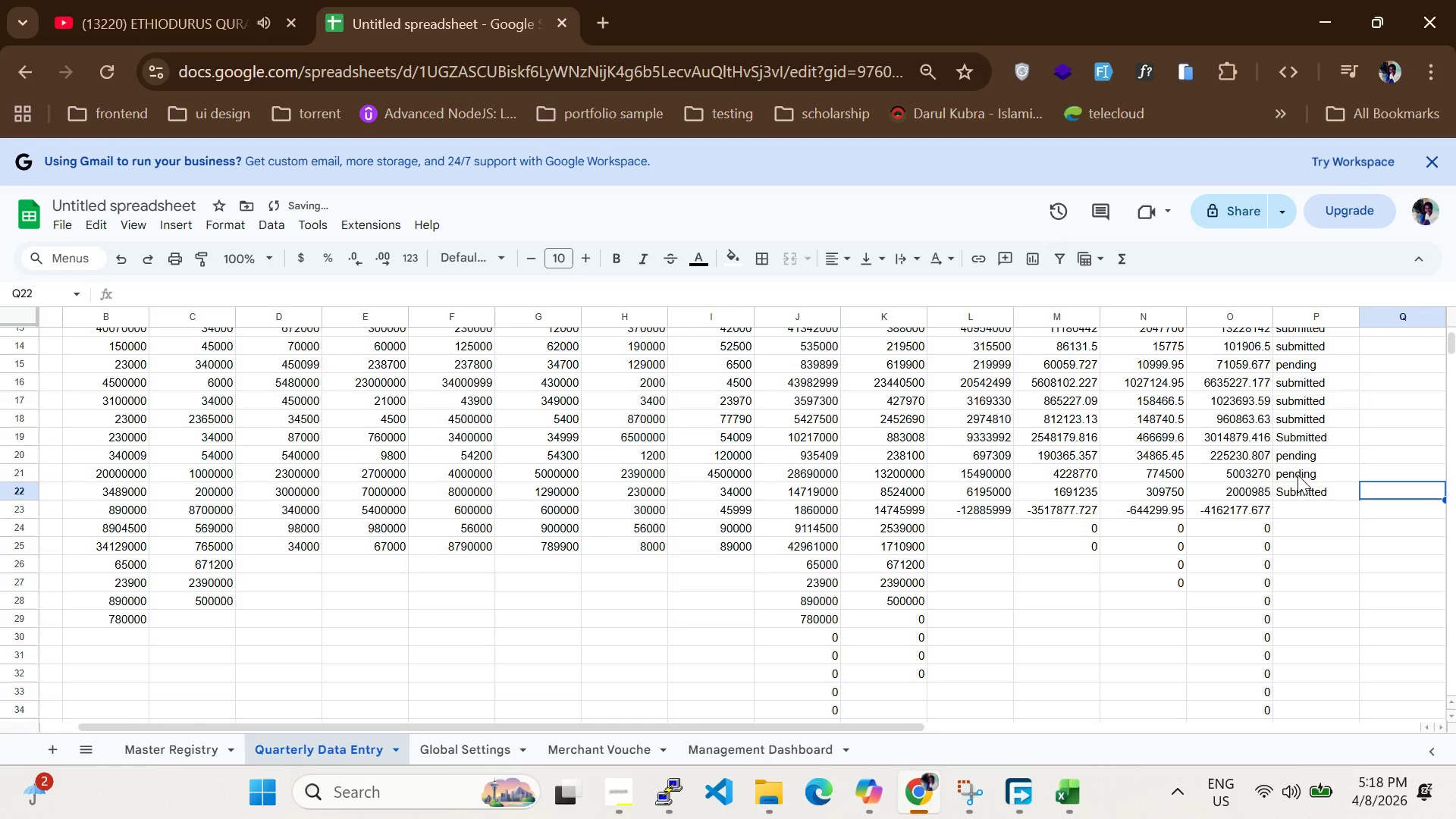 
left_click([1307, 504])
 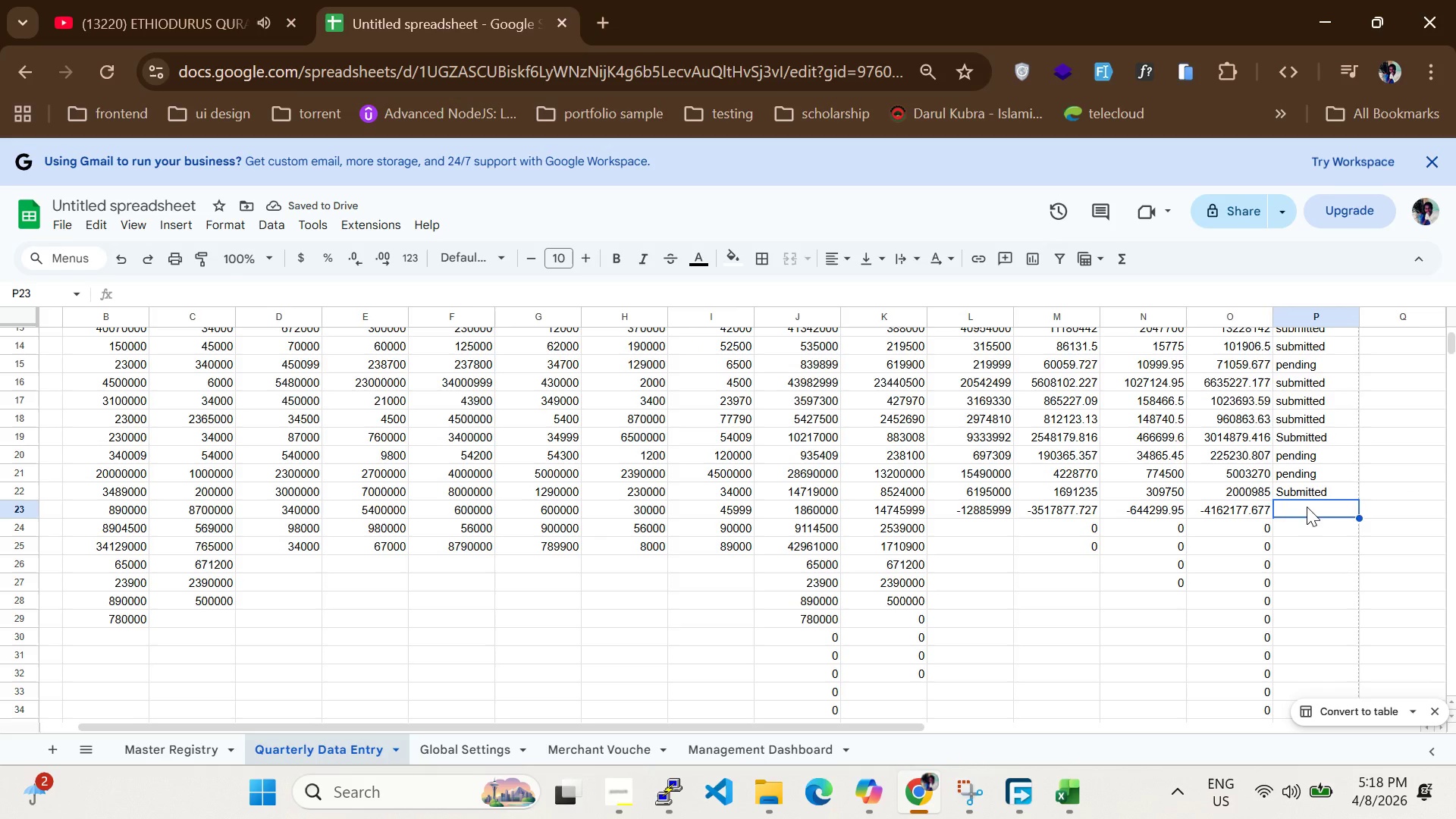 
type(pendng)
 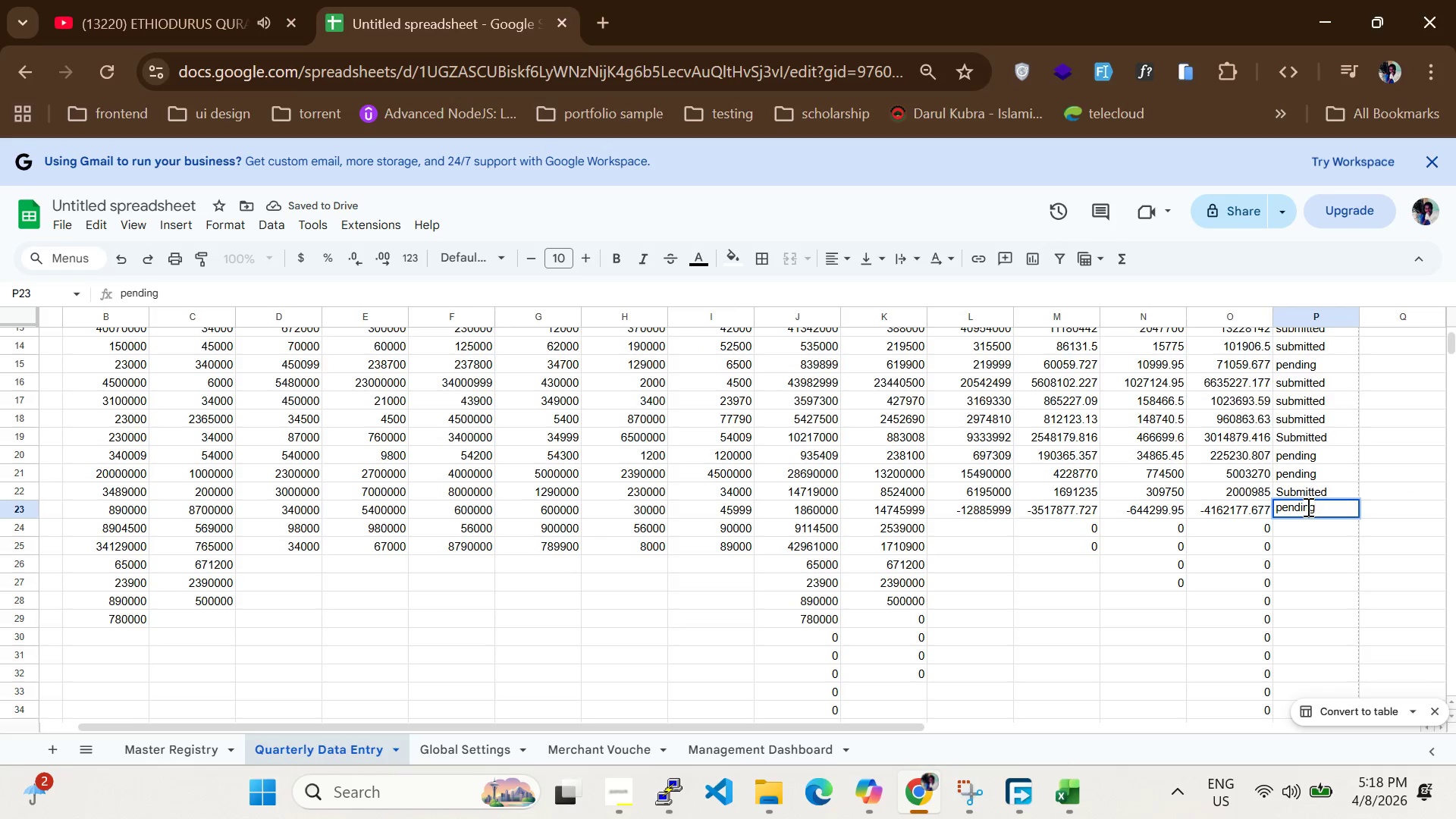 
hold_key(key=I, duration=0.34)
 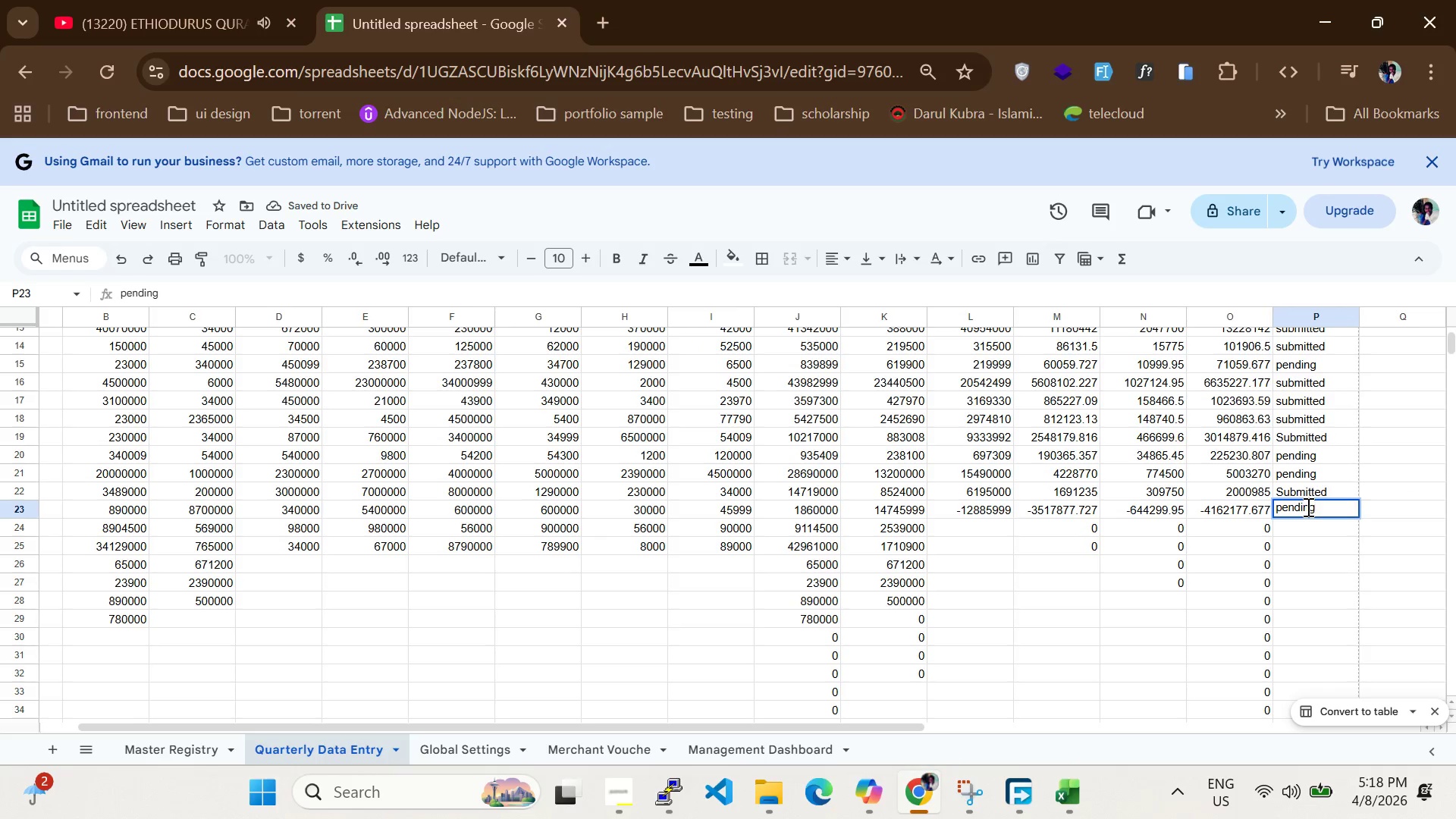 
key(Enter)
 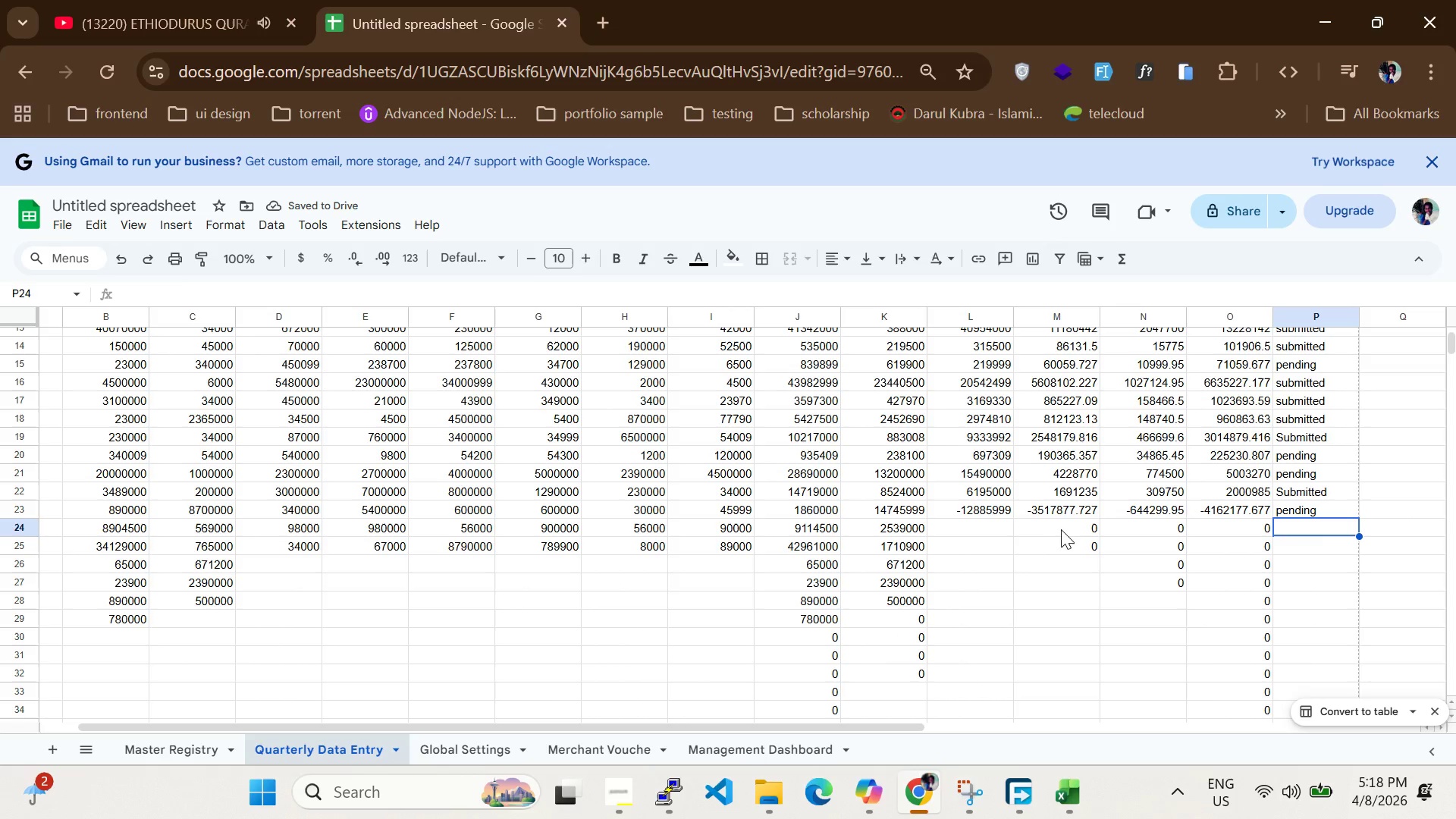 
left_click([1000, 529])
 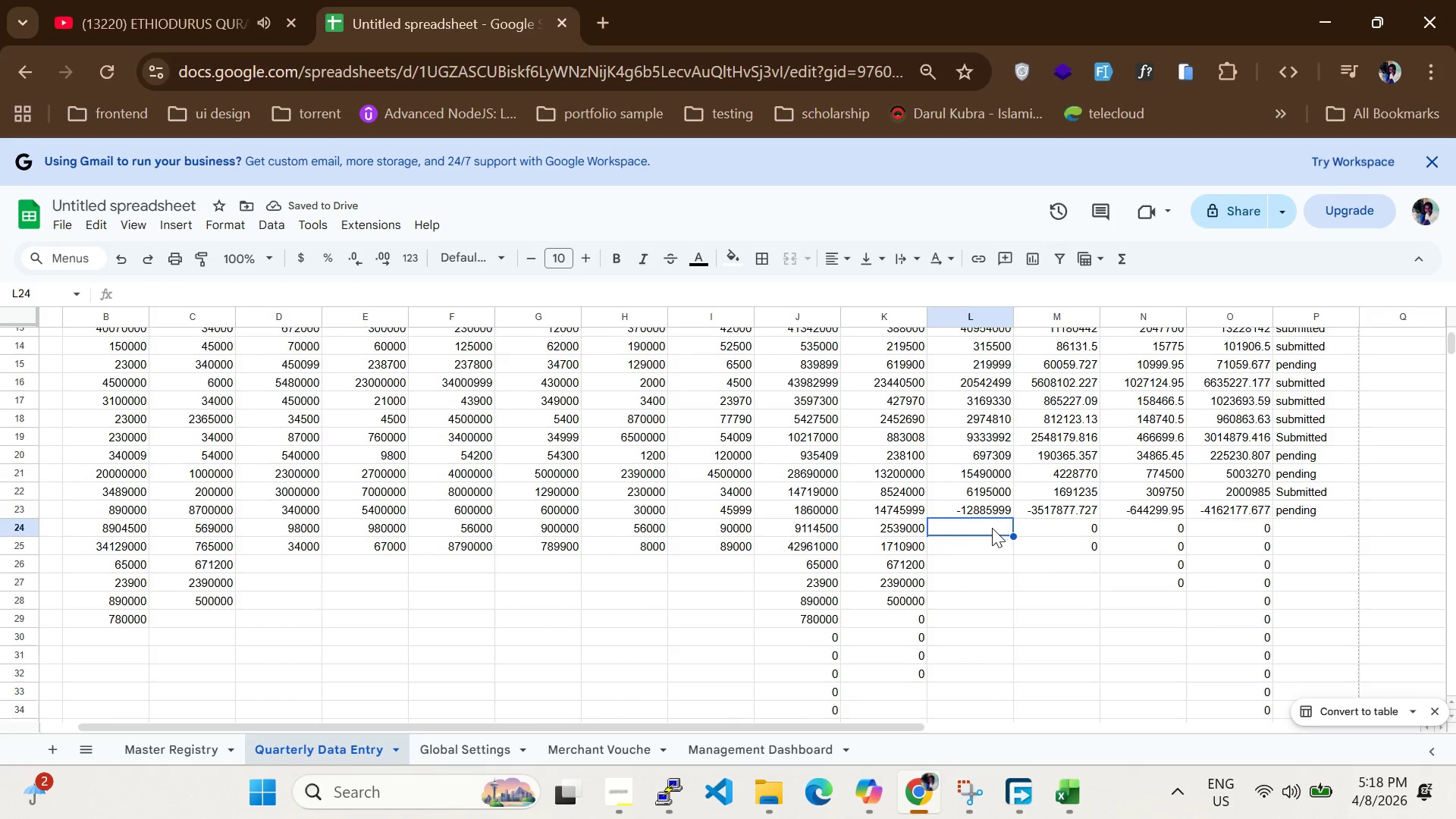 
scroll: coordinate [992, 528], scroll_direction: up, amount: 6.0
 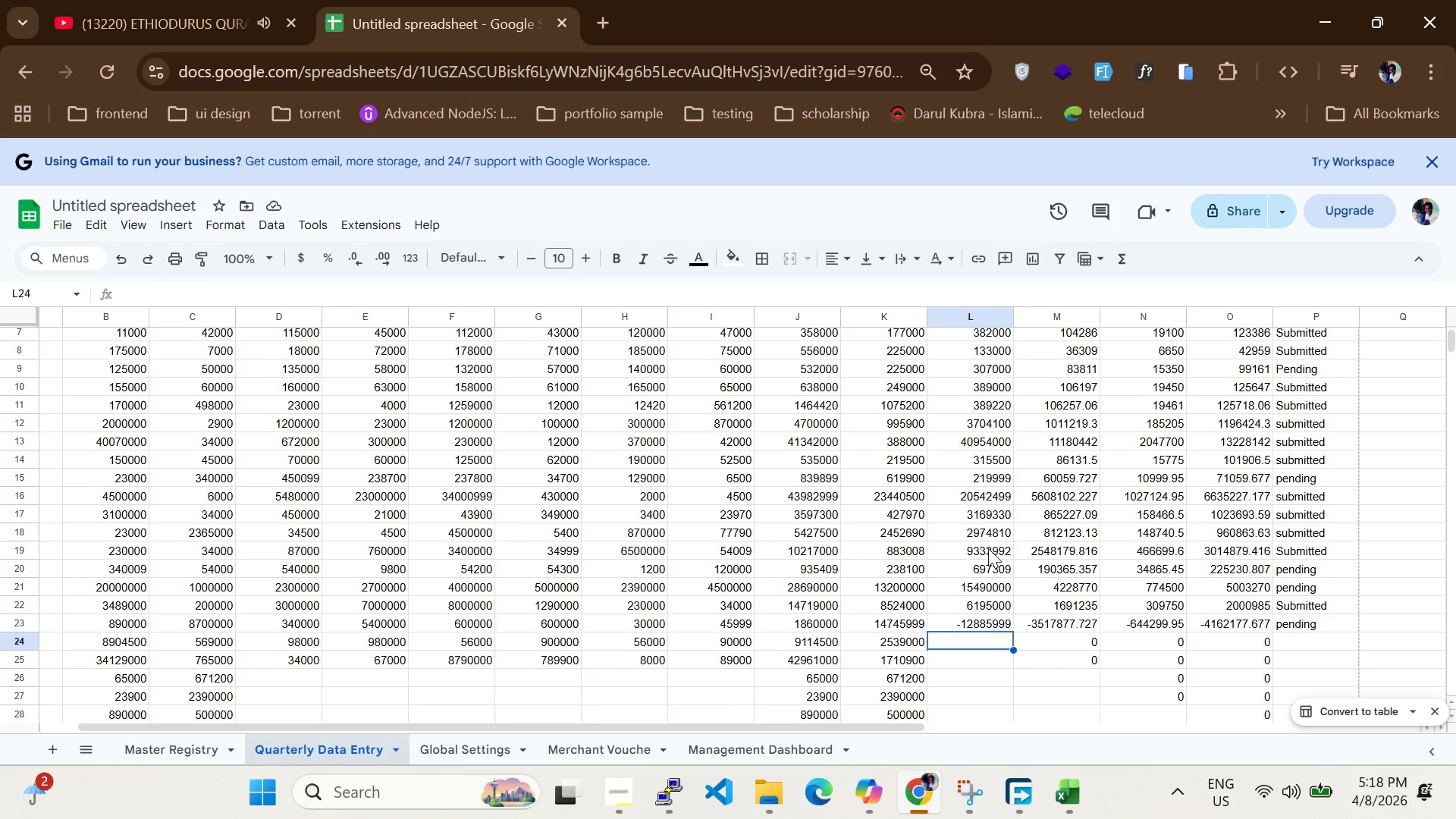 
scroll: coordinate [988, 548], scroll_direction: down, amount: 1.0
 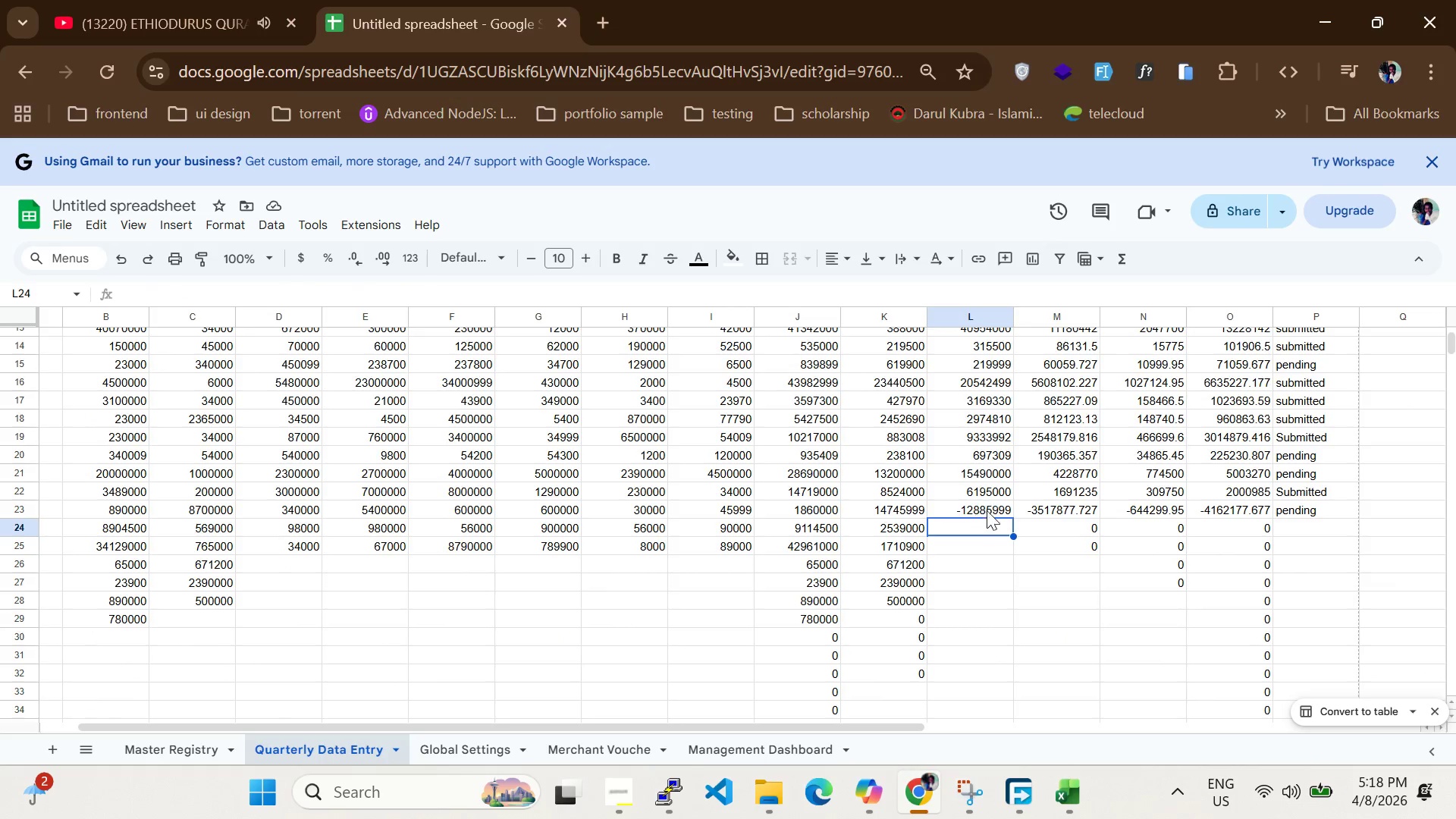 
left_click([988, 507])
 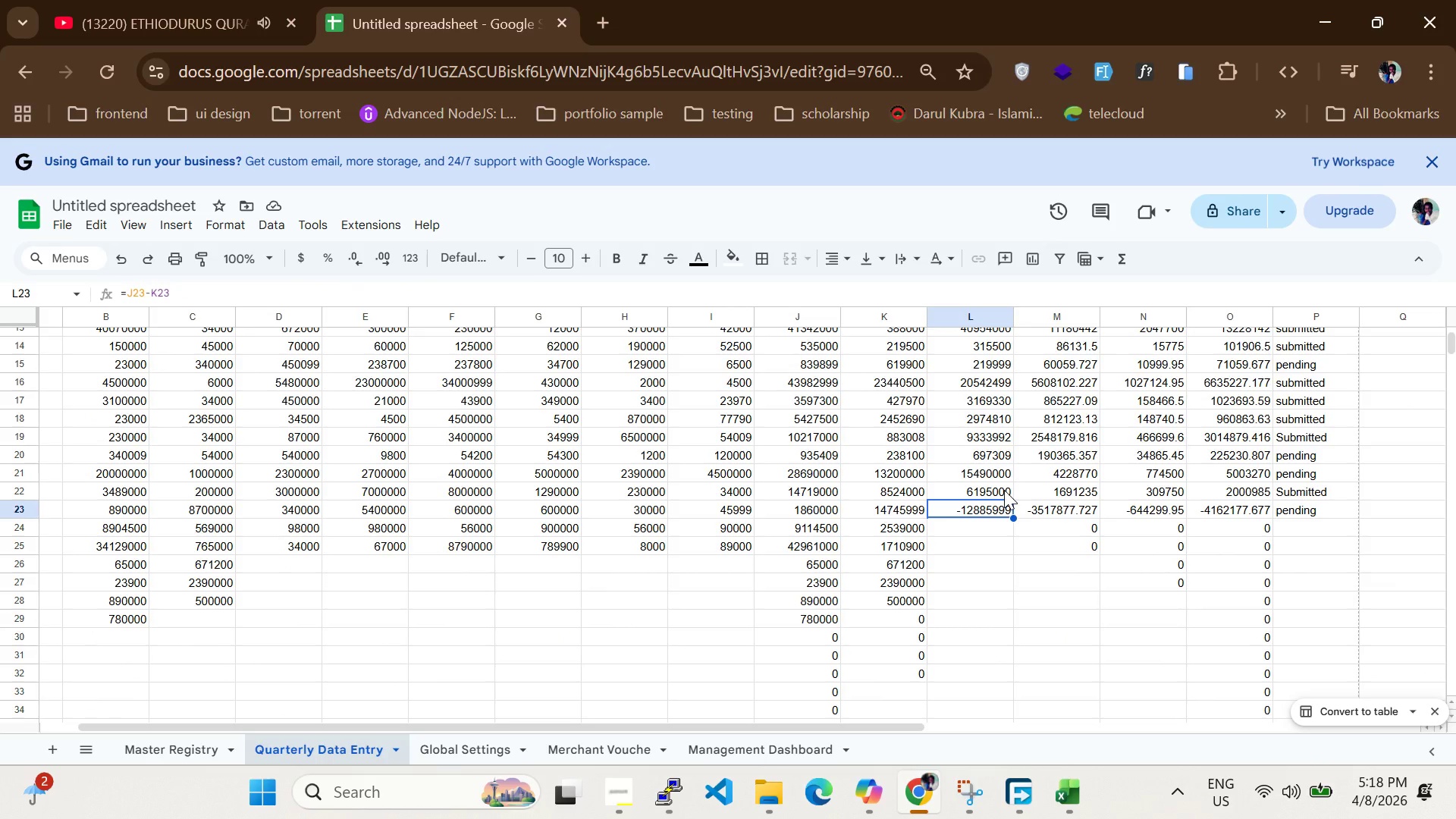 
left_click([1004, 490])
 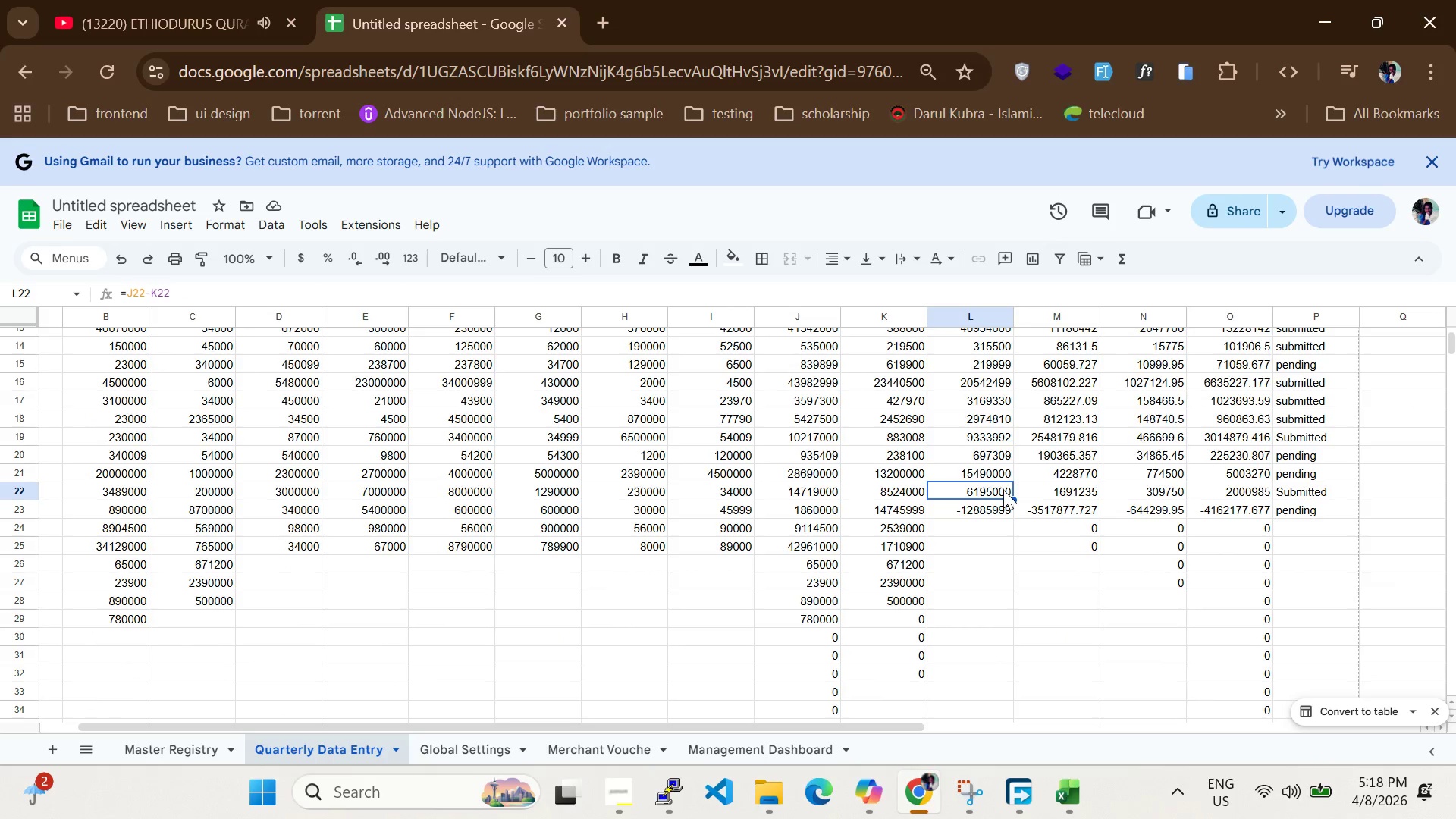 
double_click([1003, 490])
 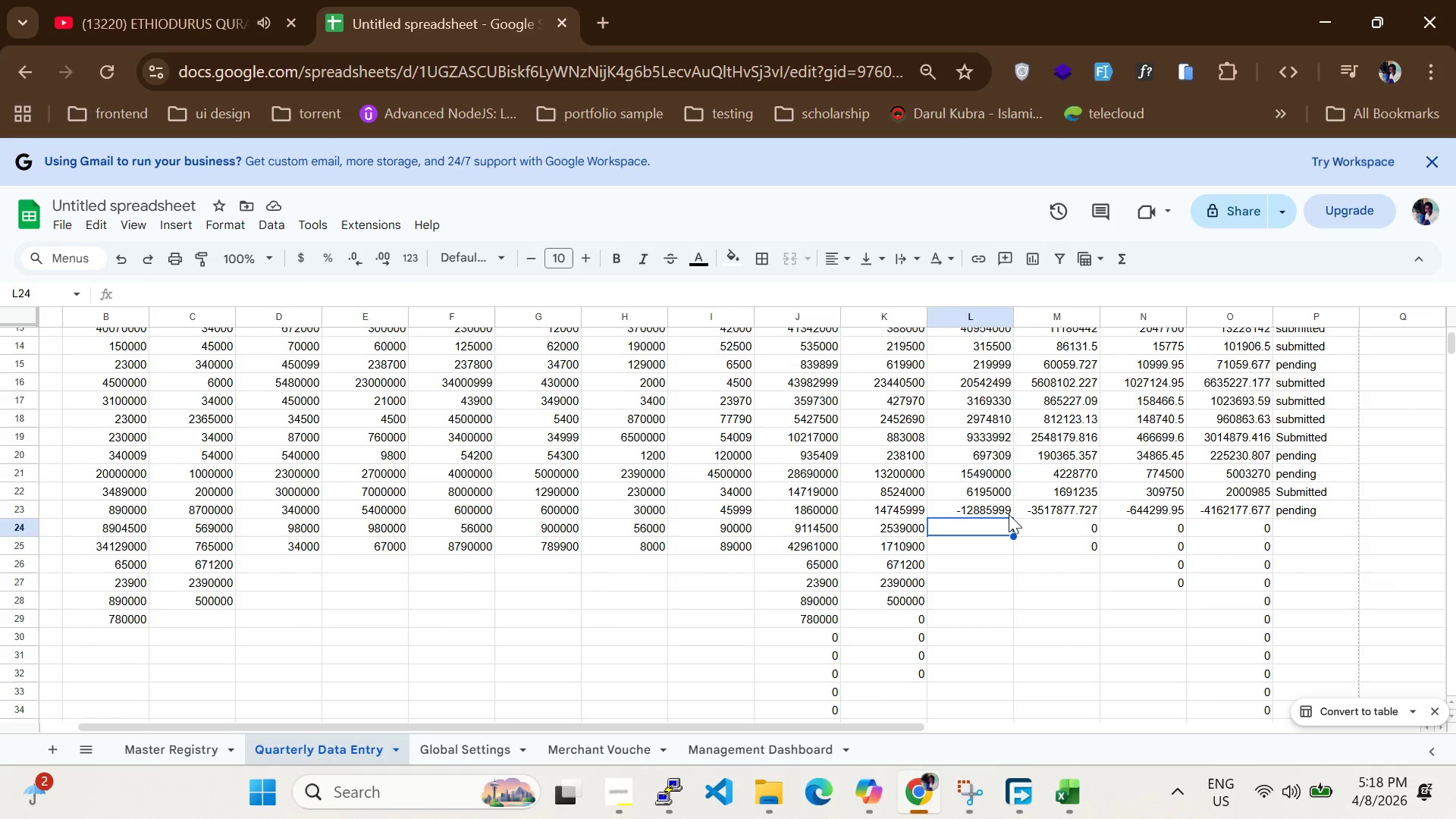 
double_click([1011, 487])
 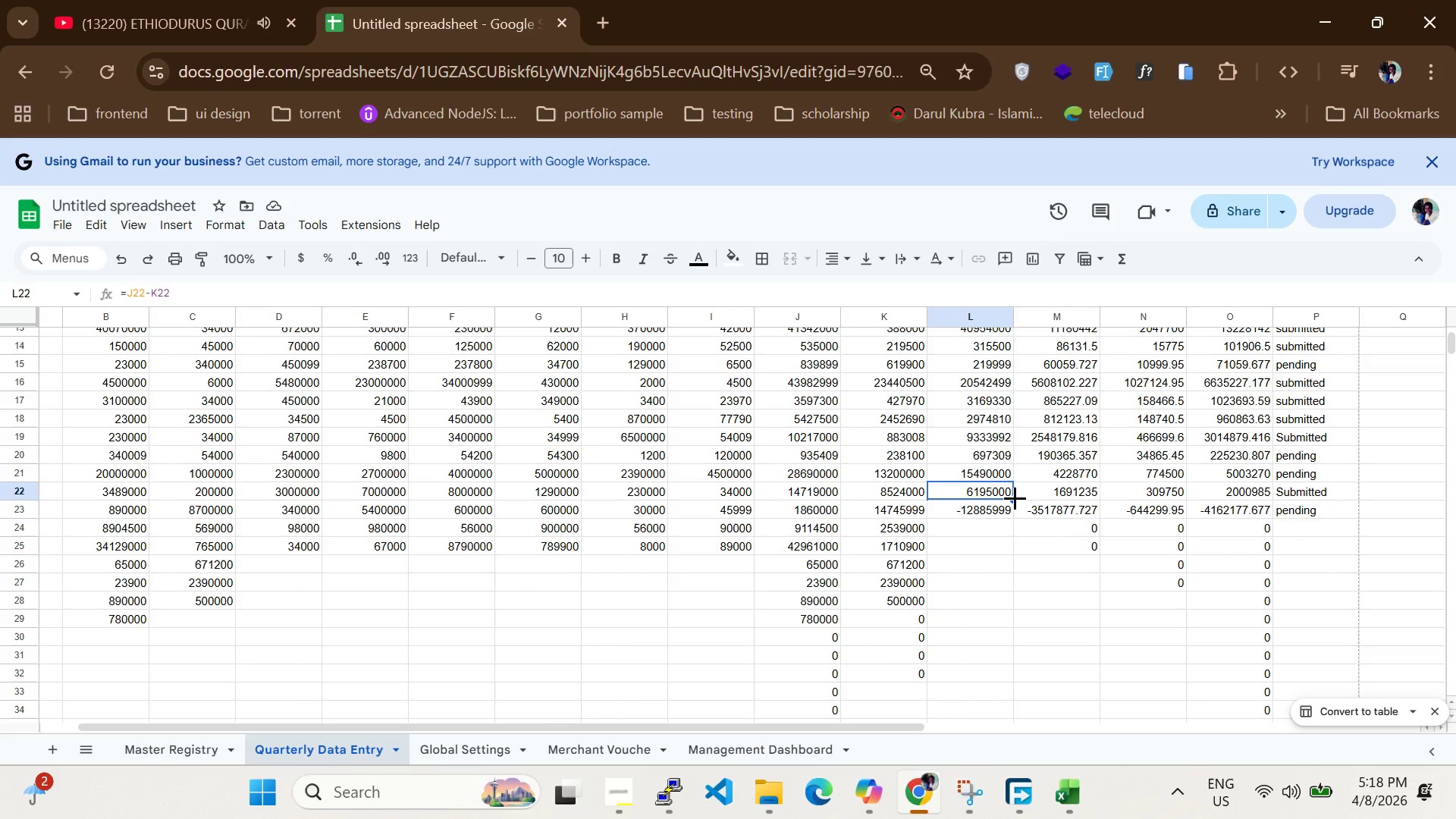 
left_click_drag(start_coordinate=[1015, 497], to_coordinate=[1011, 720])
 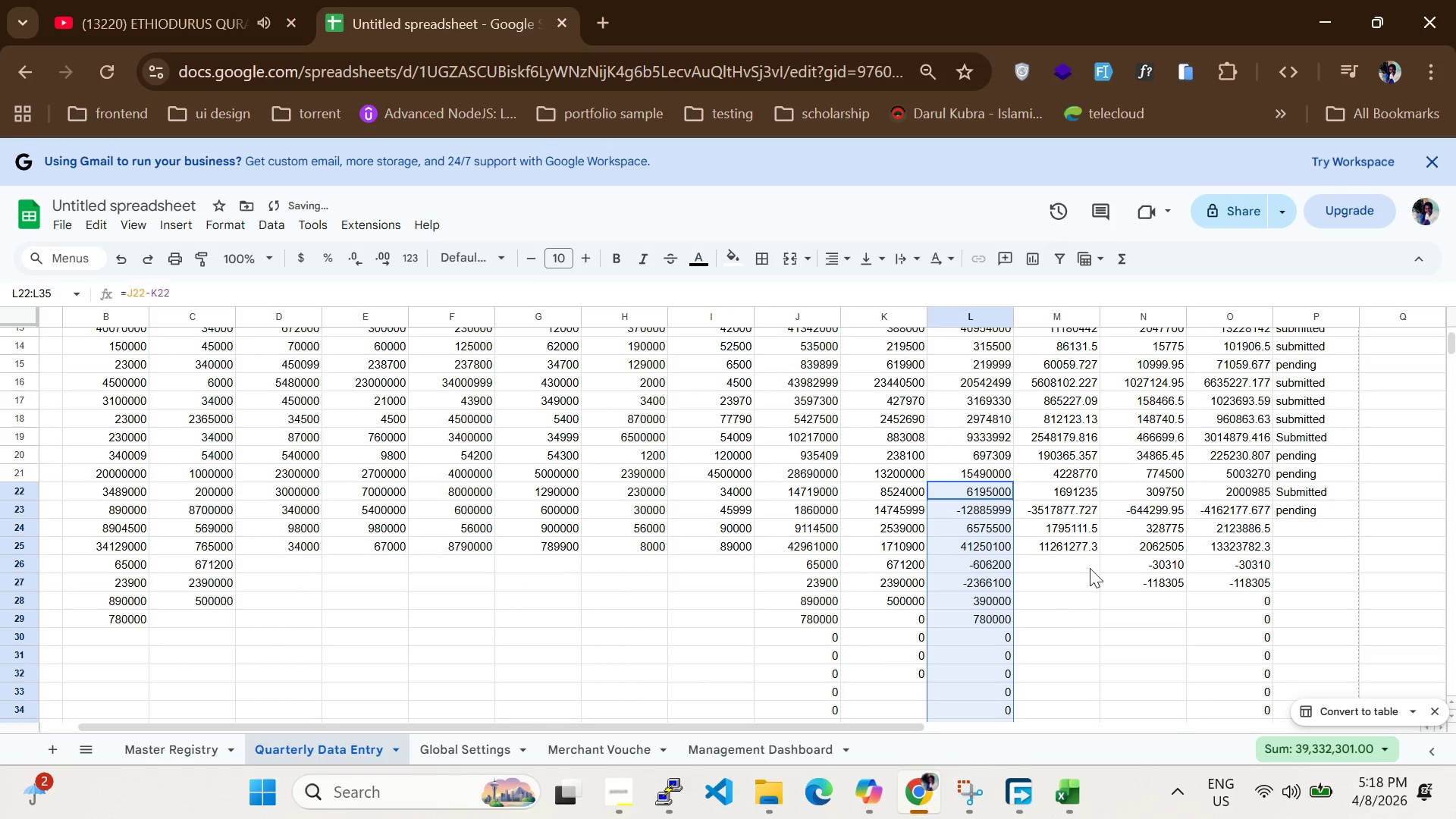 
left_click([1077, 504])
 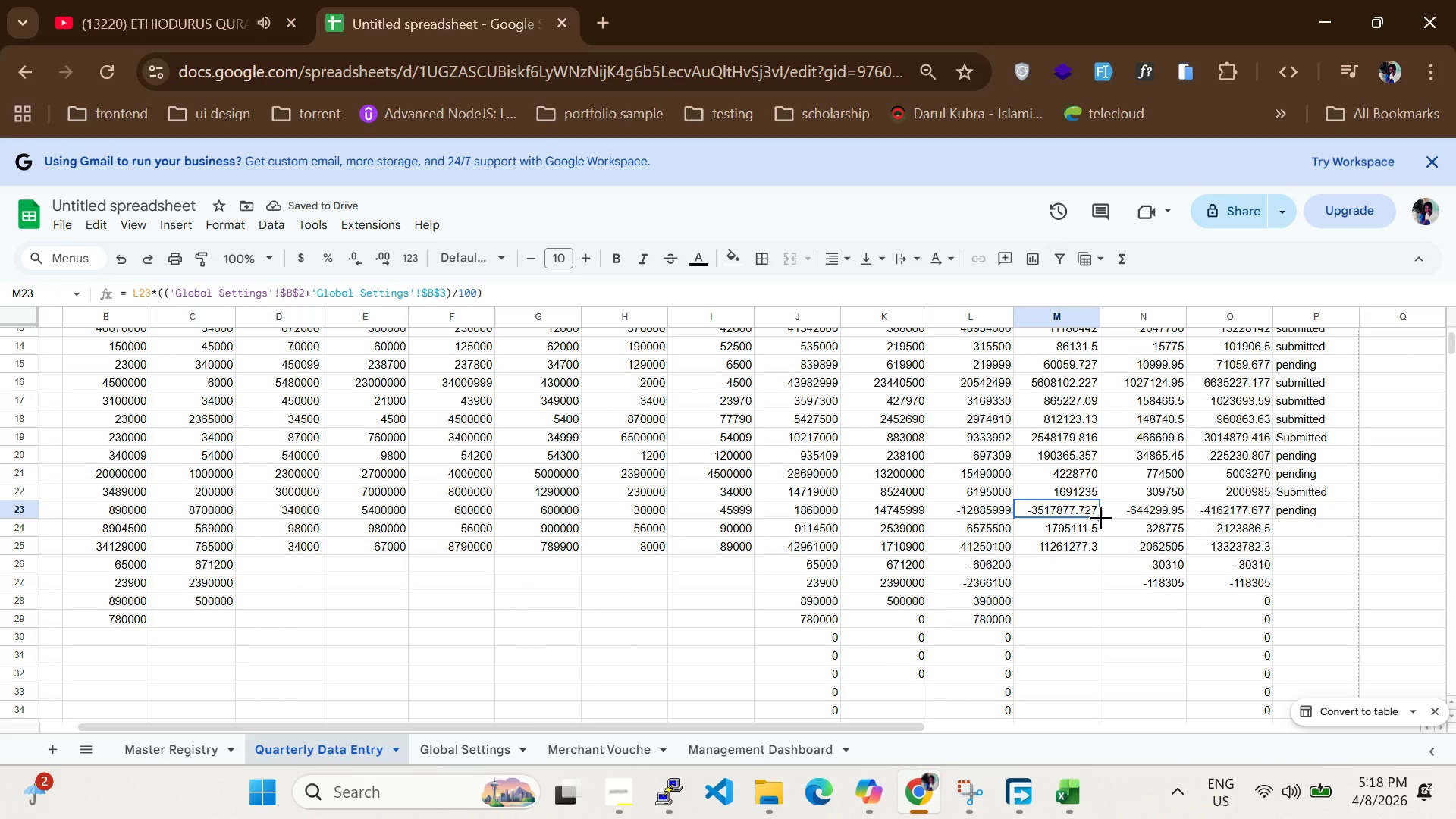 
left_click_drag(start_coordinate=[1100, 517], to_coordinate=[1071, 728])
 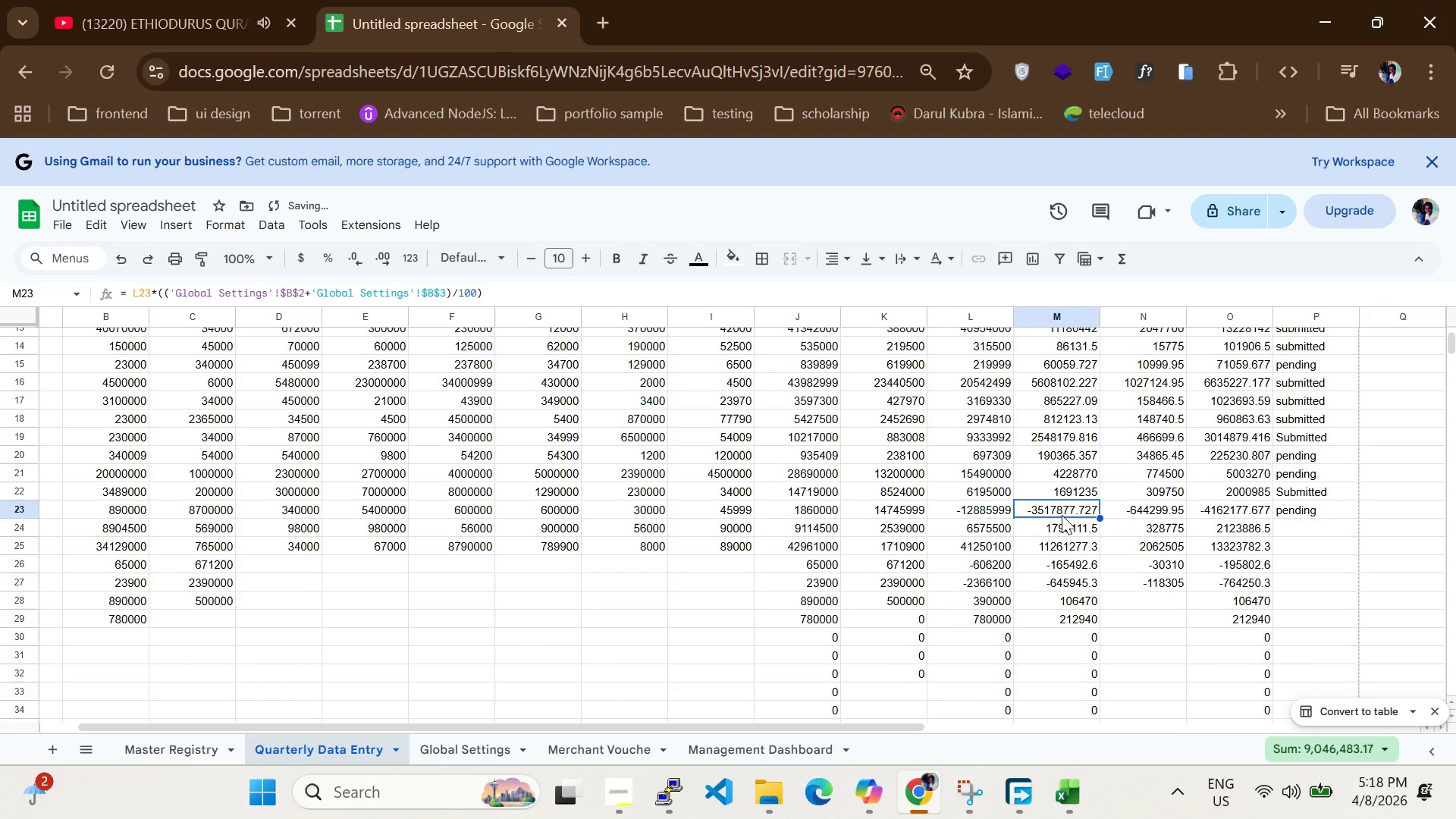 
double_click([1062, 515])
 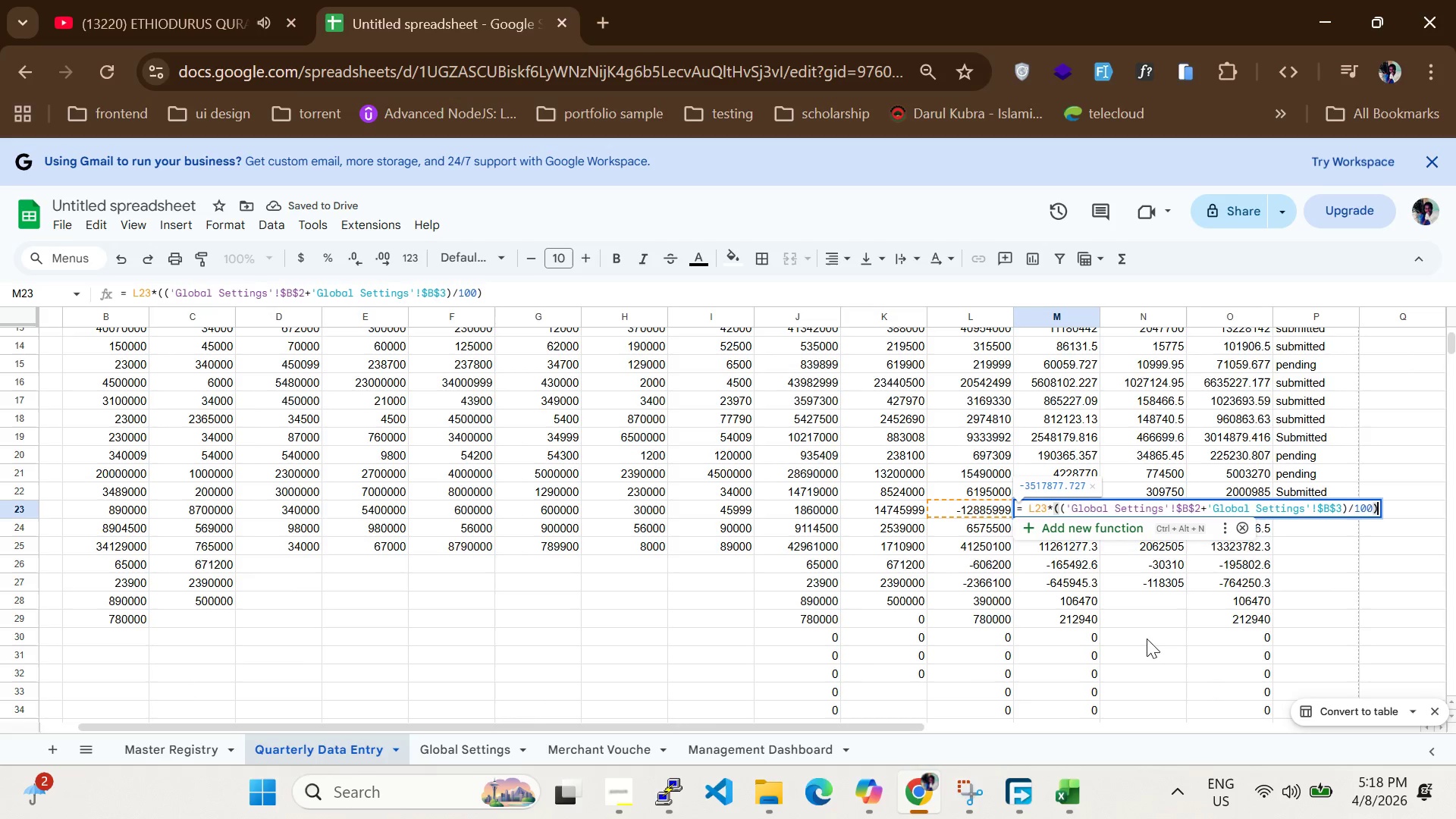 
left_click([1163, 676])
 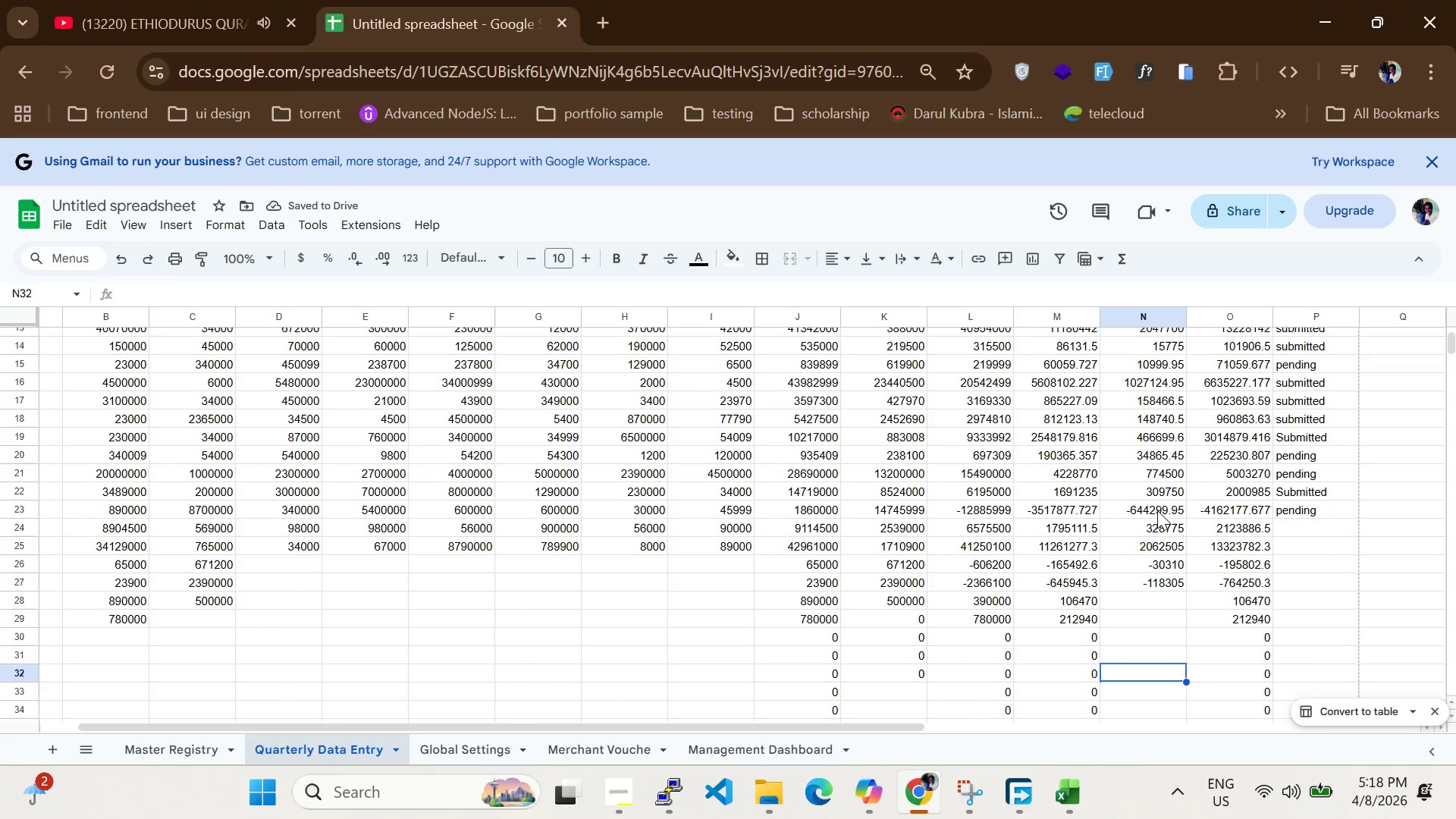 
double_click([1159, 509])
 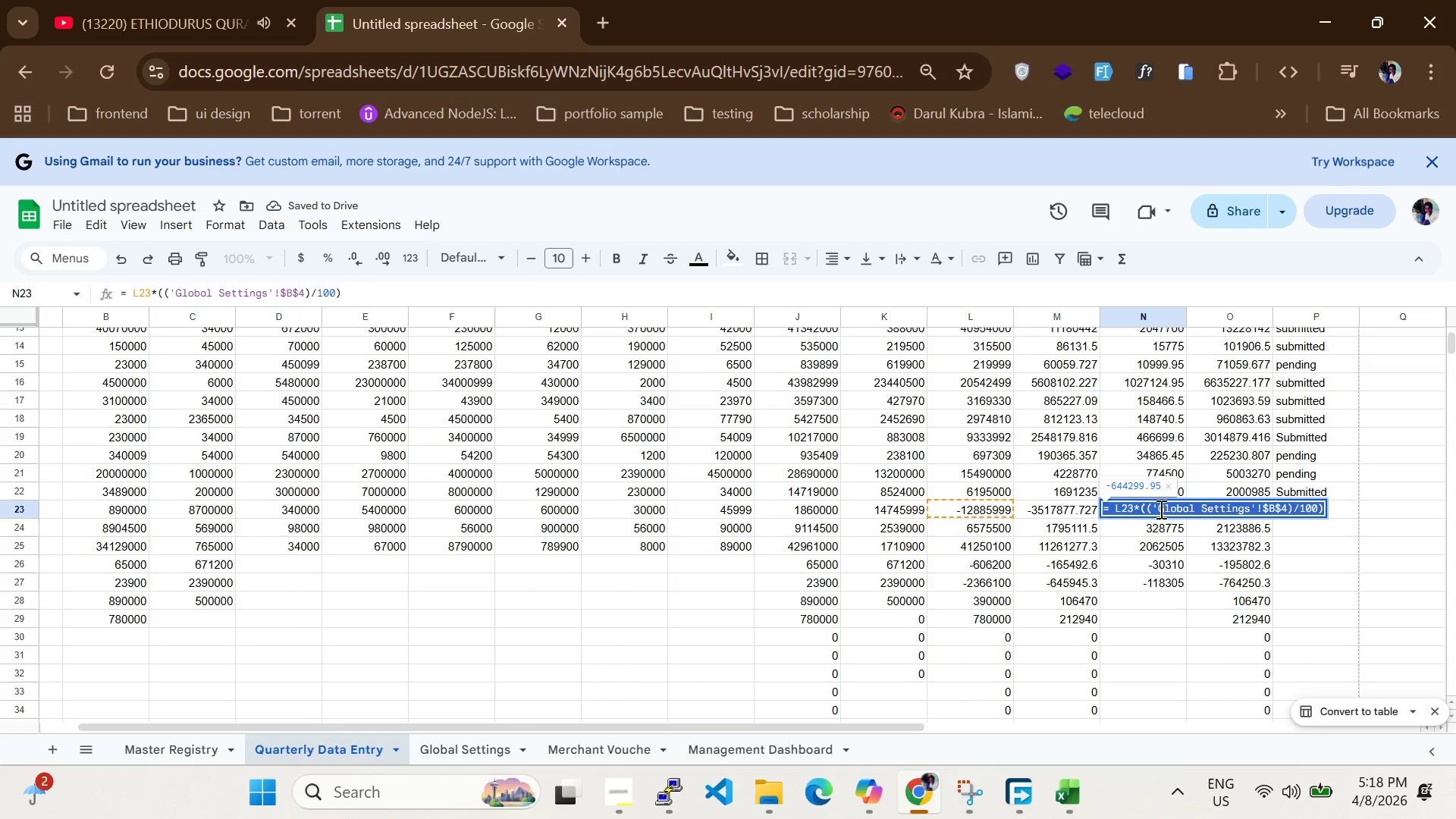 
triple_click([1159, 509])
 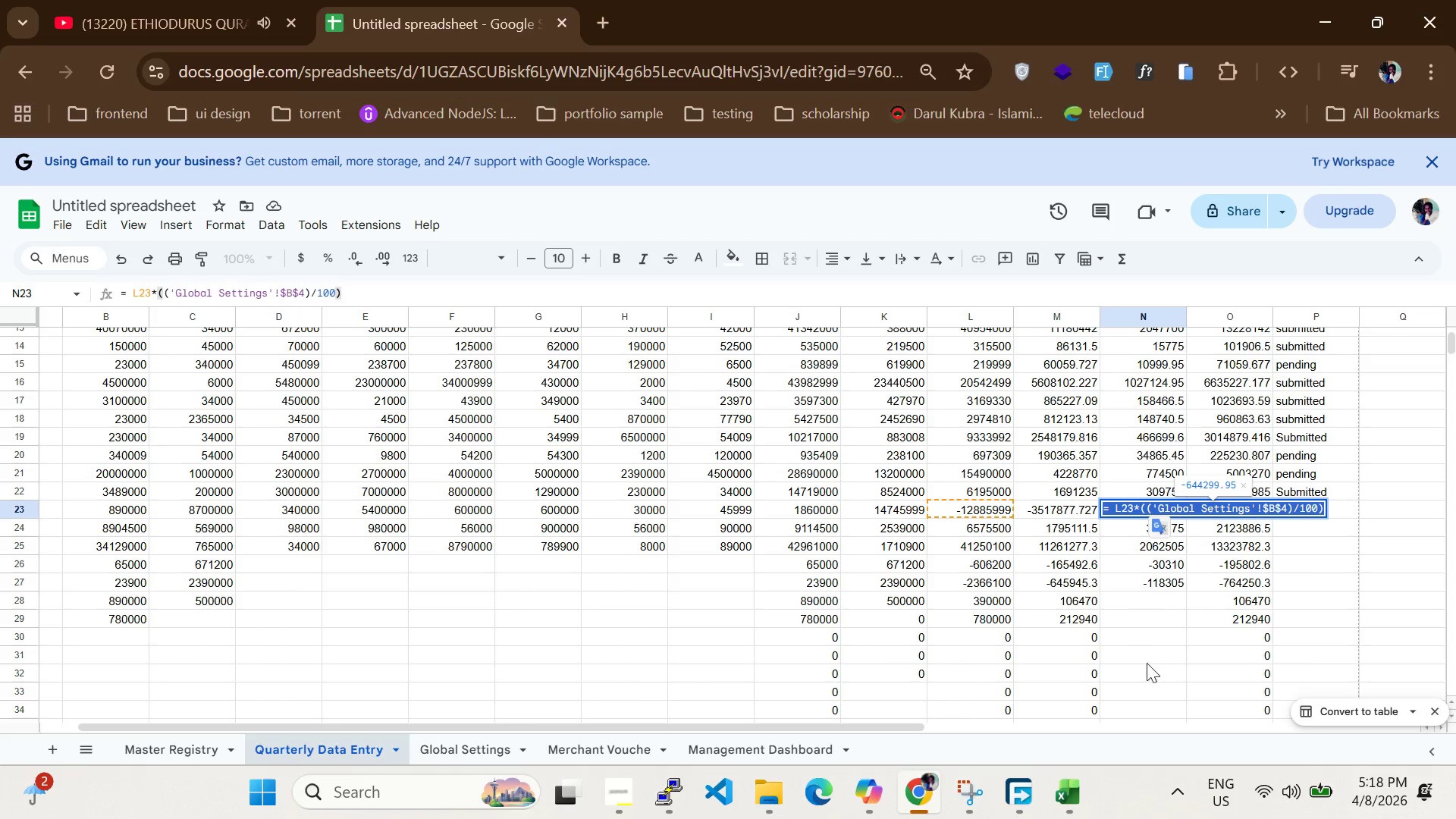 
left_click([1150, 675])
 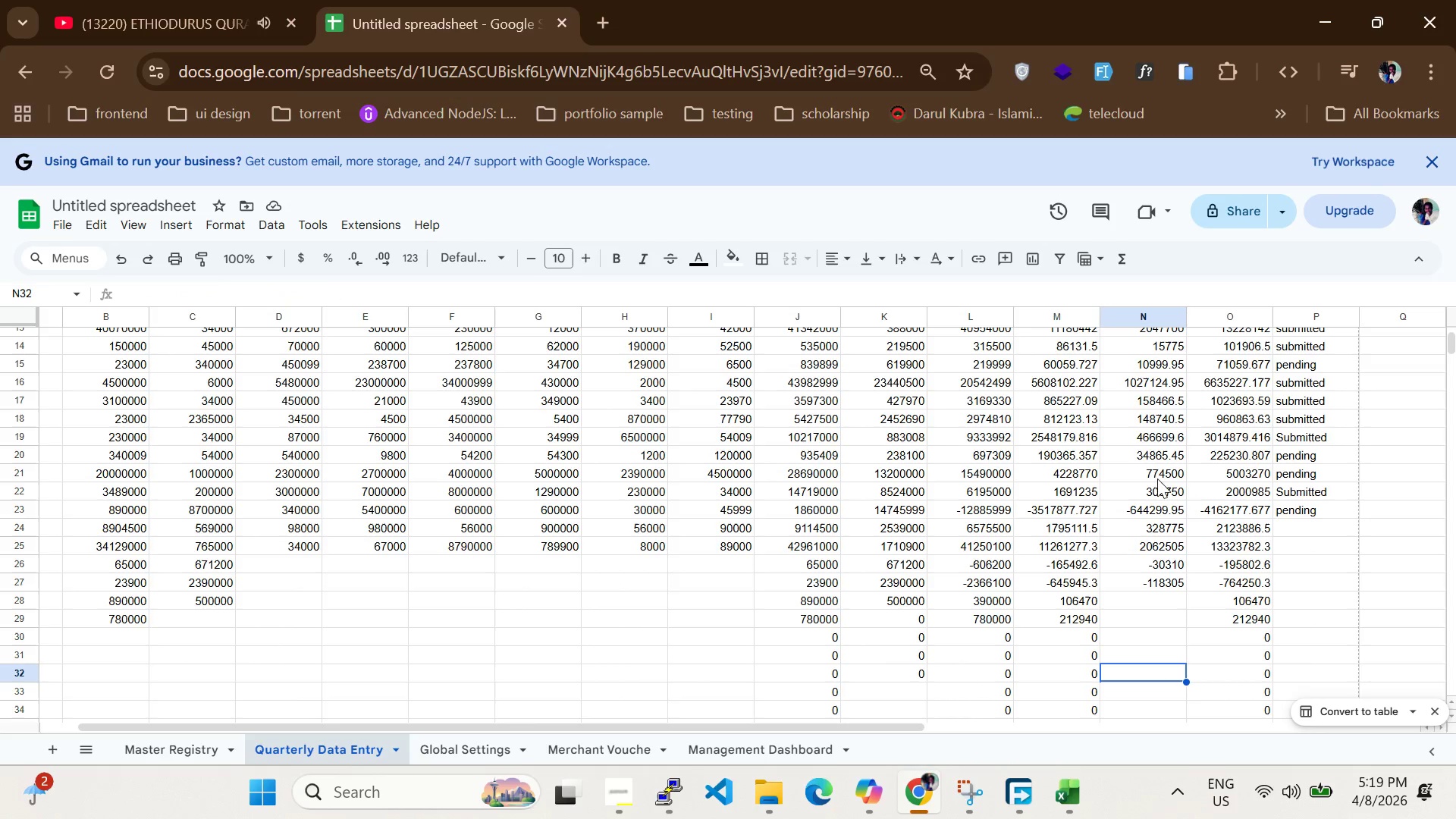 
left_click([1157, 498])
 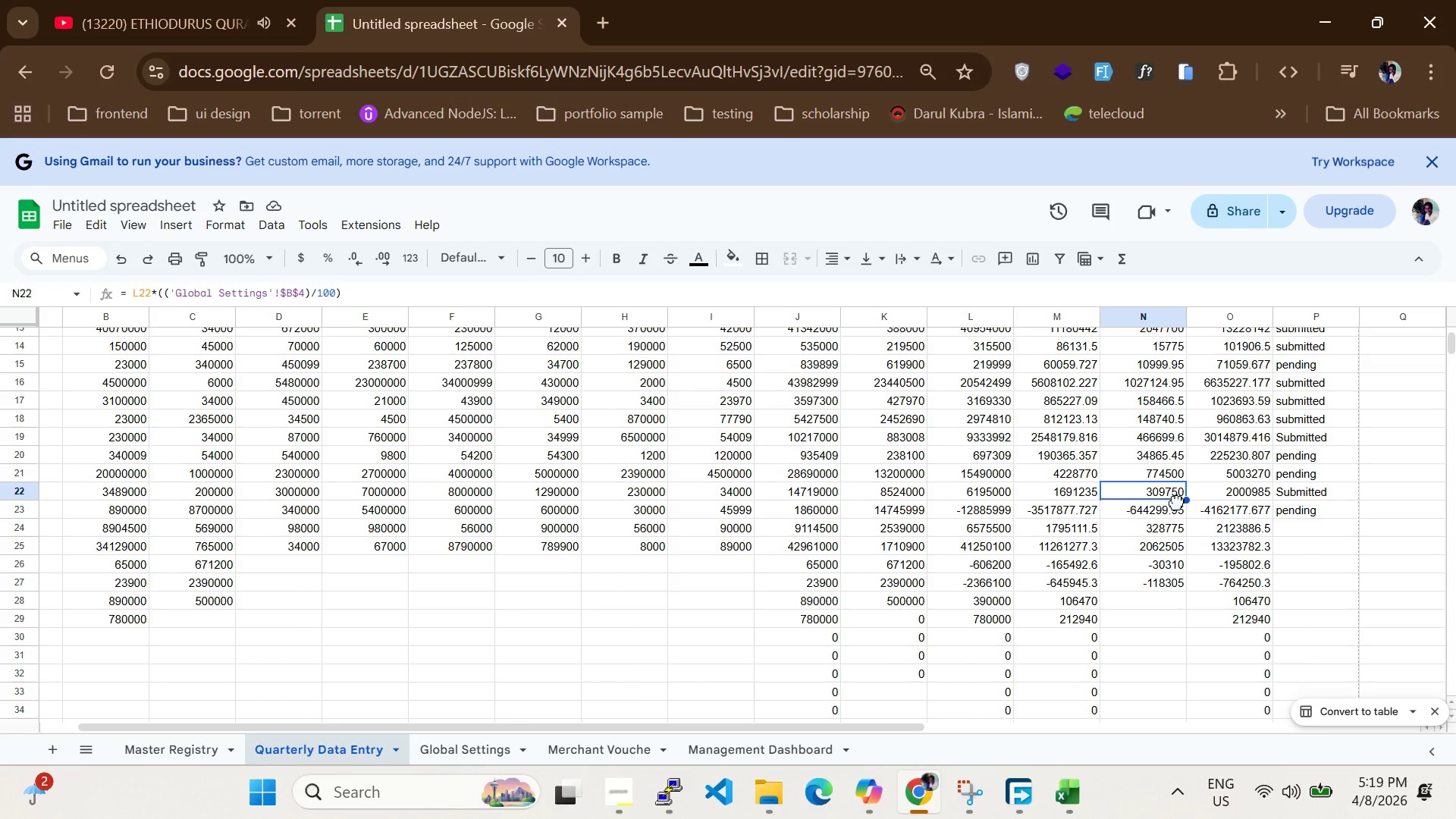 
left_click([1177, 502])
 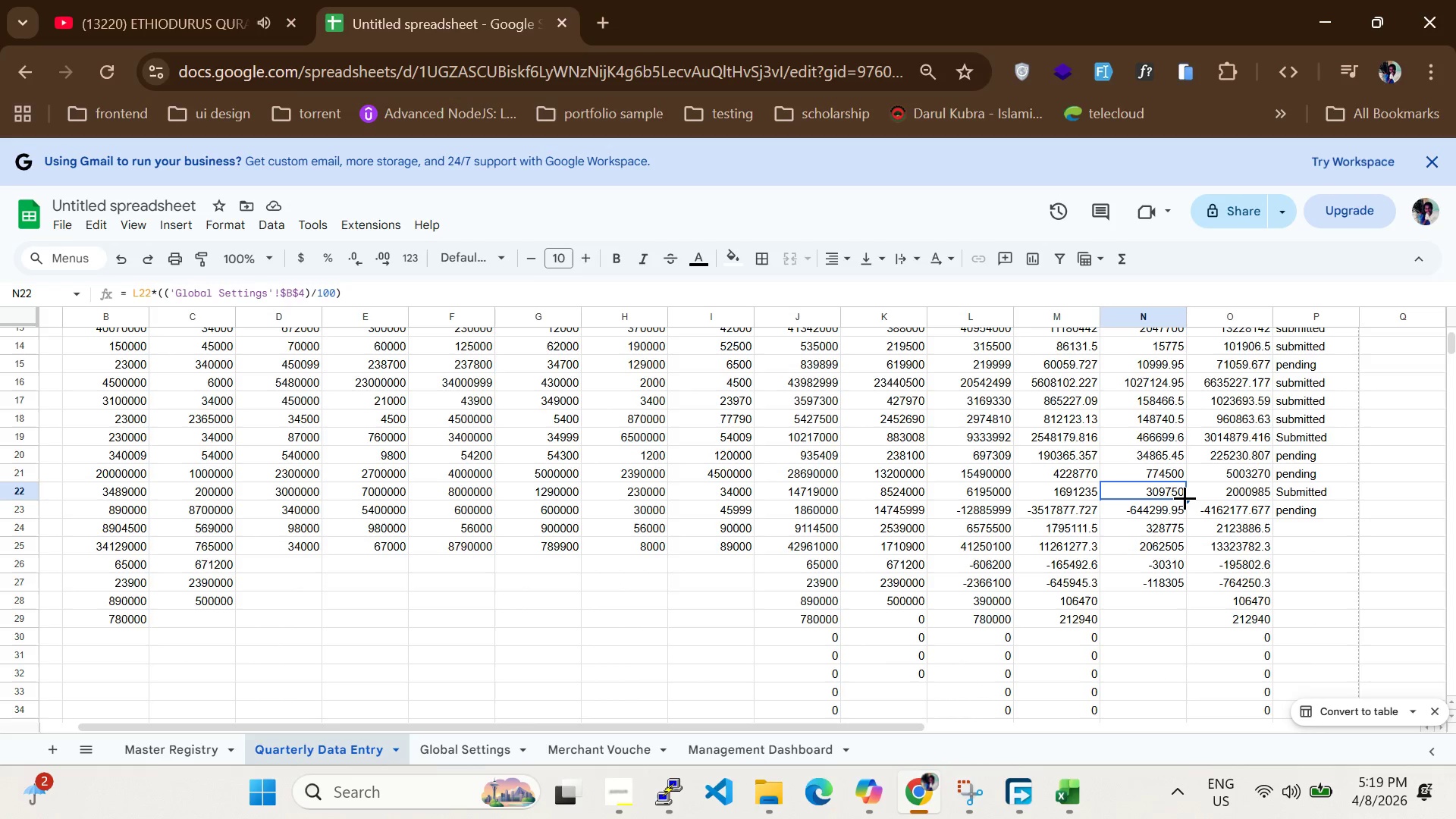 
left_click_drag(start_coordinate=[1185, 497], to_coordinate=[1191, 730])
 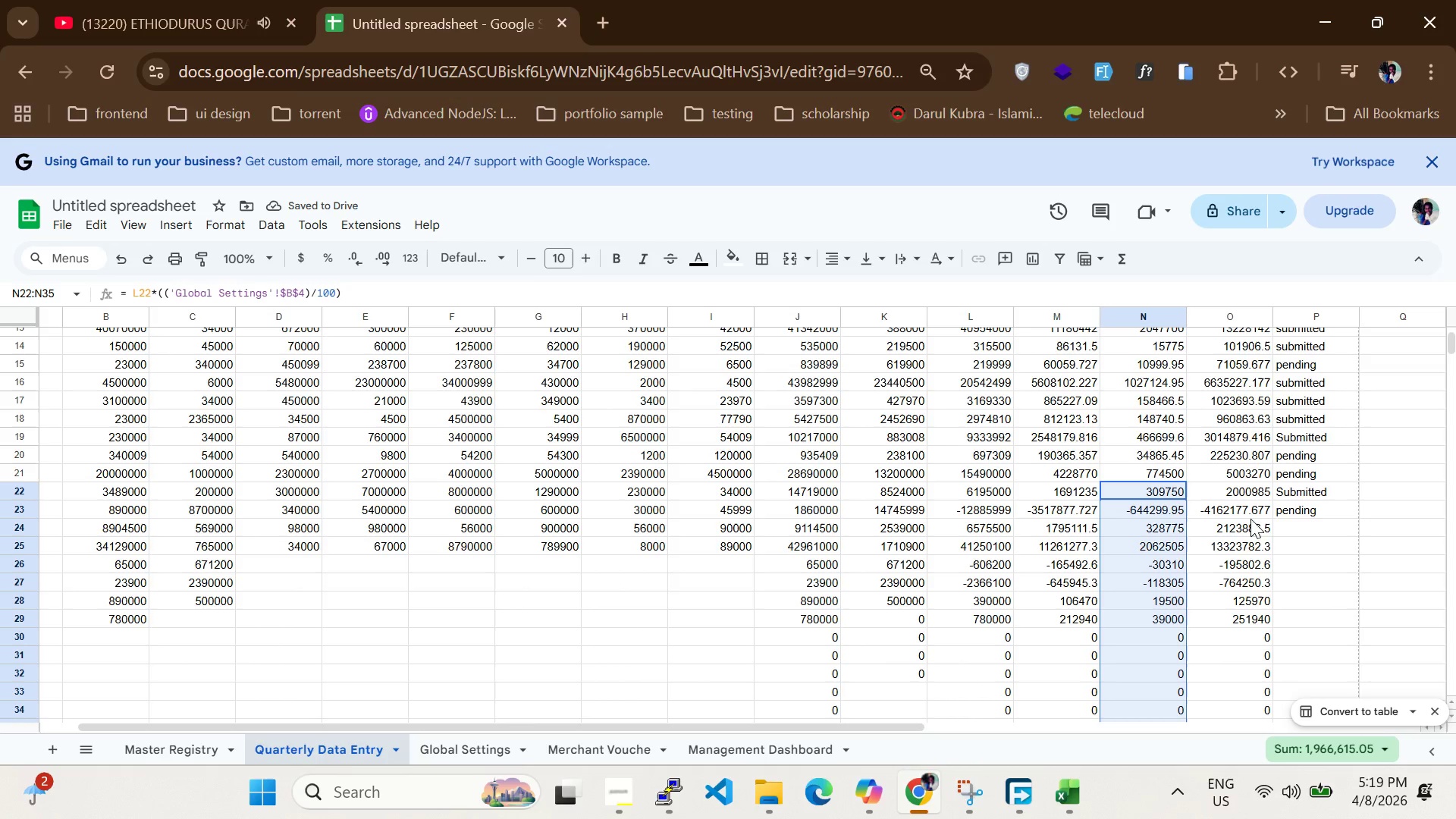 
scroll: coordinate [1244, 592], scroll_direction: down, amount: 1.0
 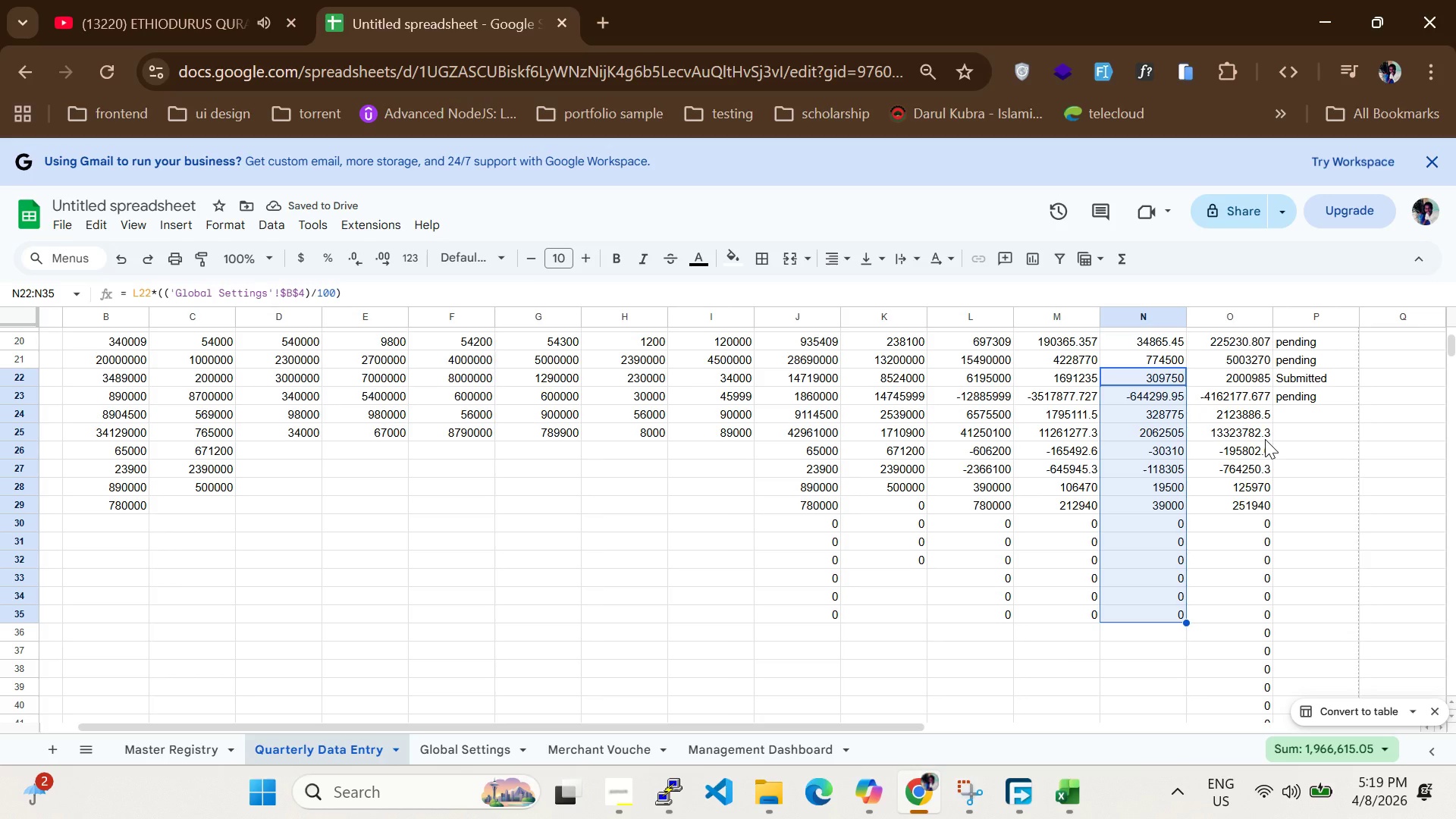 
scroll: coordinate [1265, 439], scroll_direction: up, amount: 2.0
 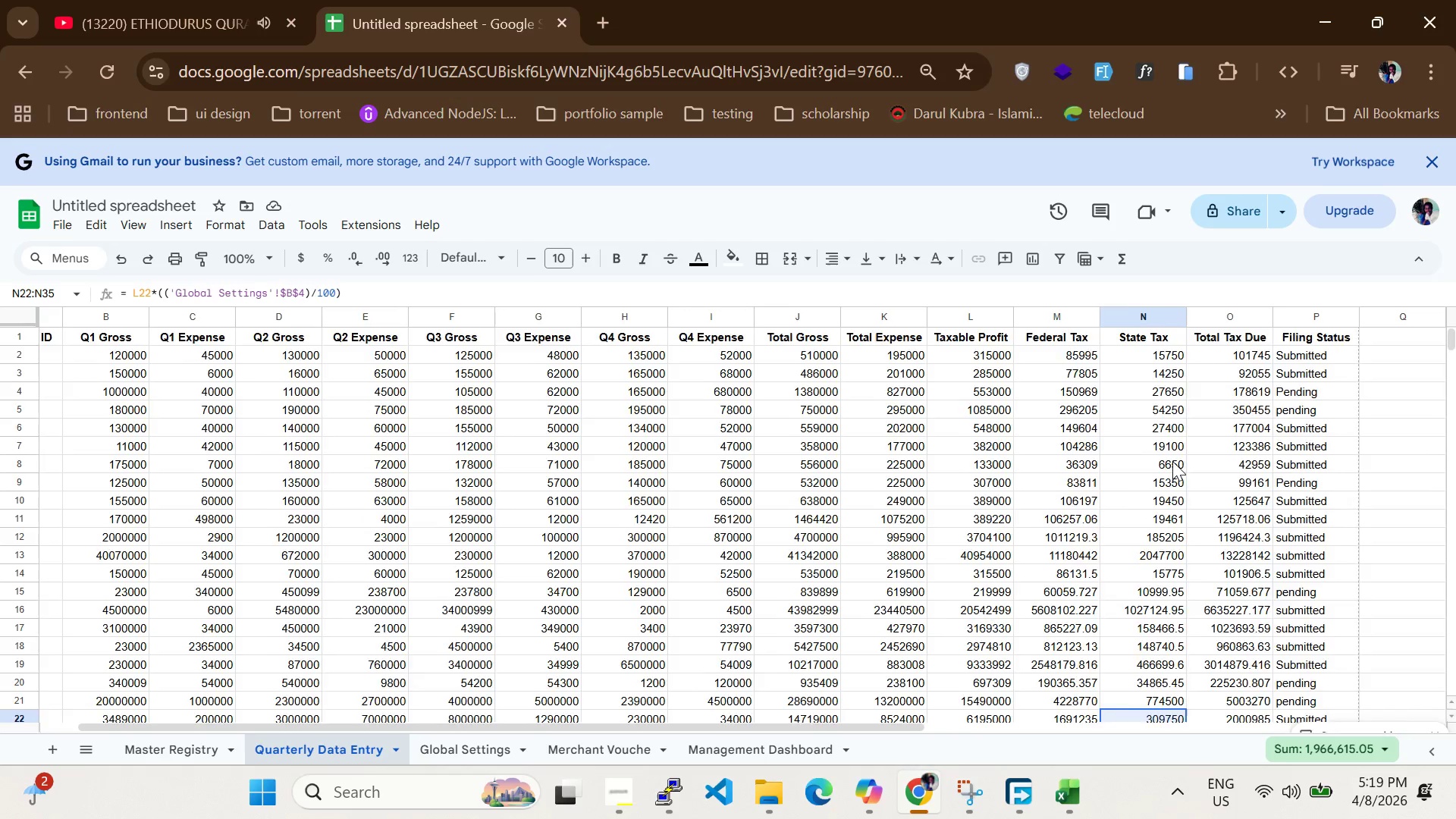 
scroll: coordinate [1172, 461], scroll_direction: none, amount: 0.0
 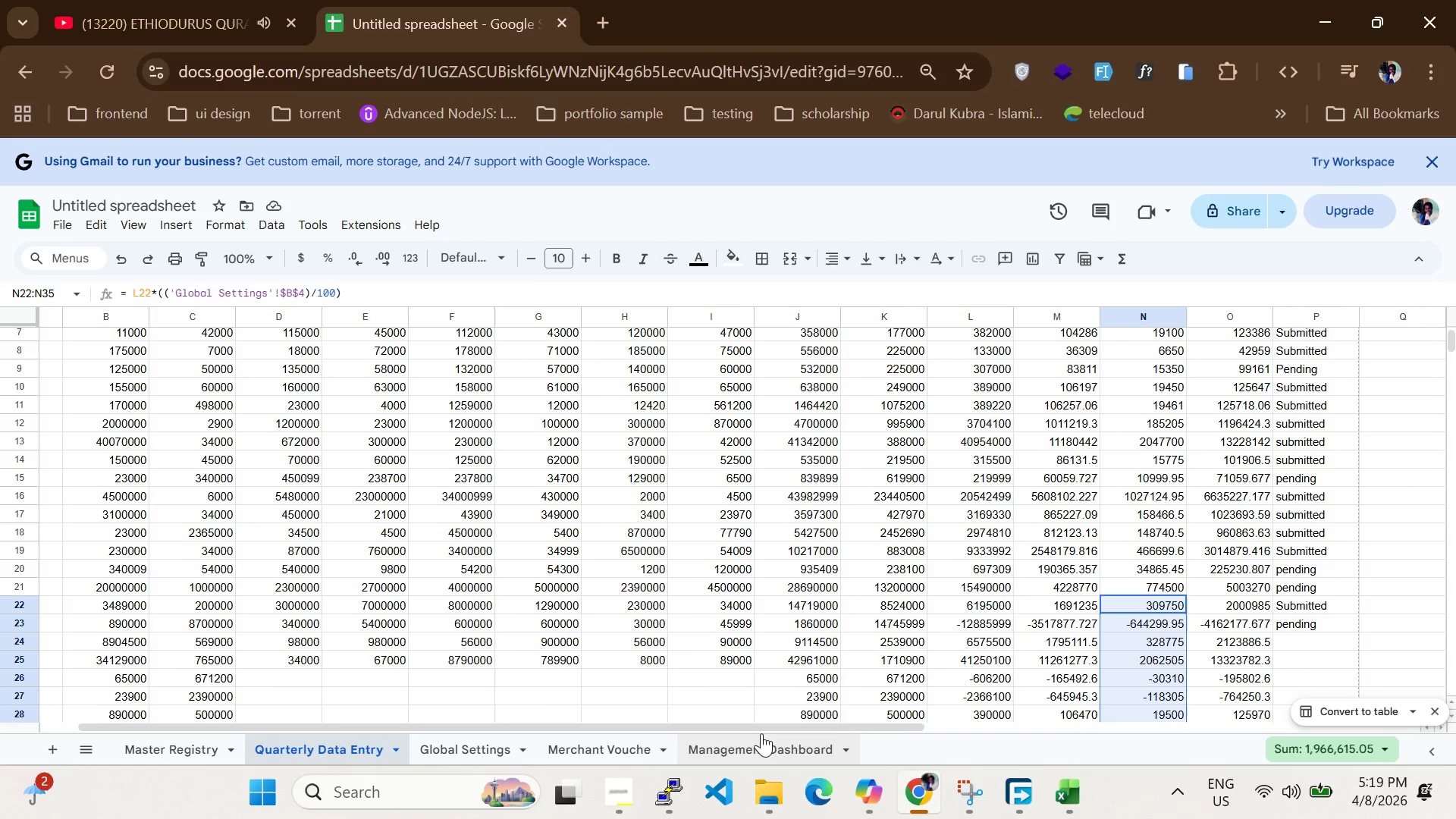 
left_click([617, 802])